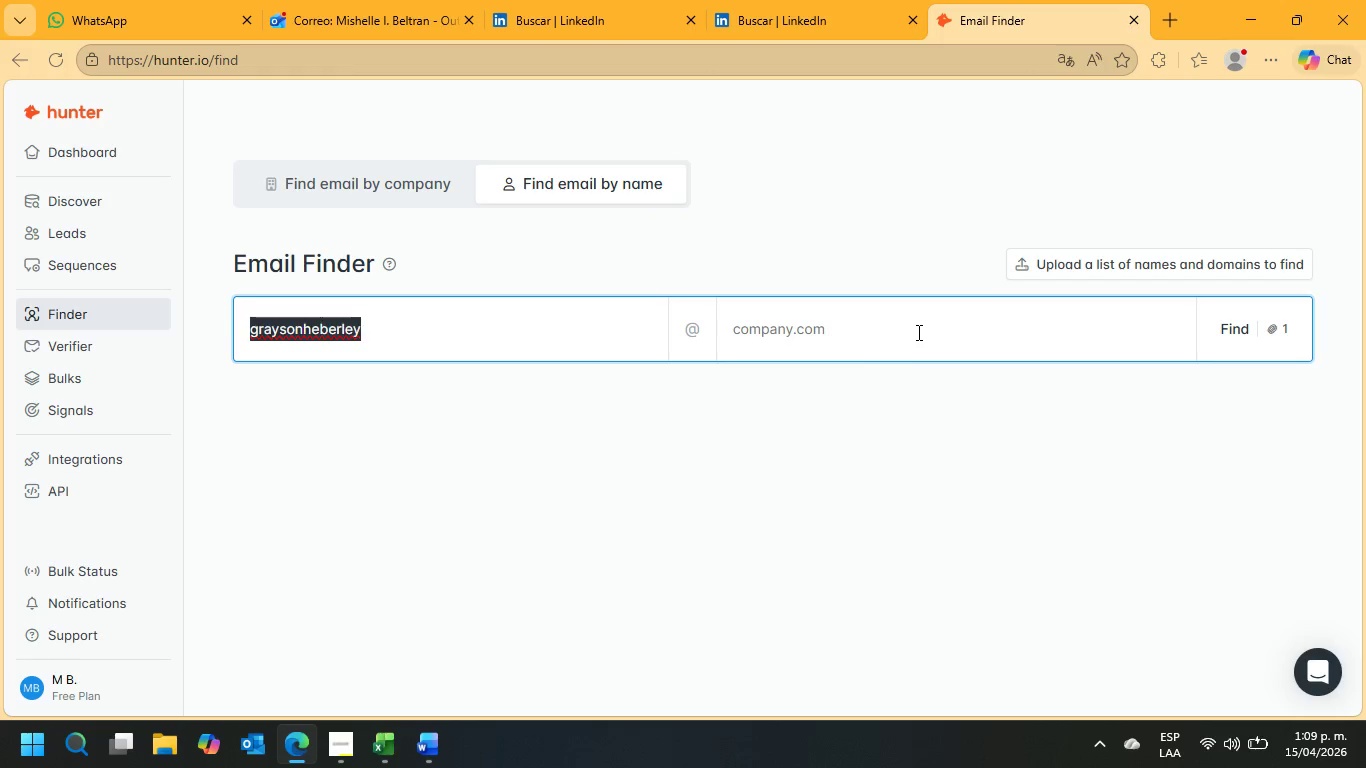 
left_click([917, 332])
 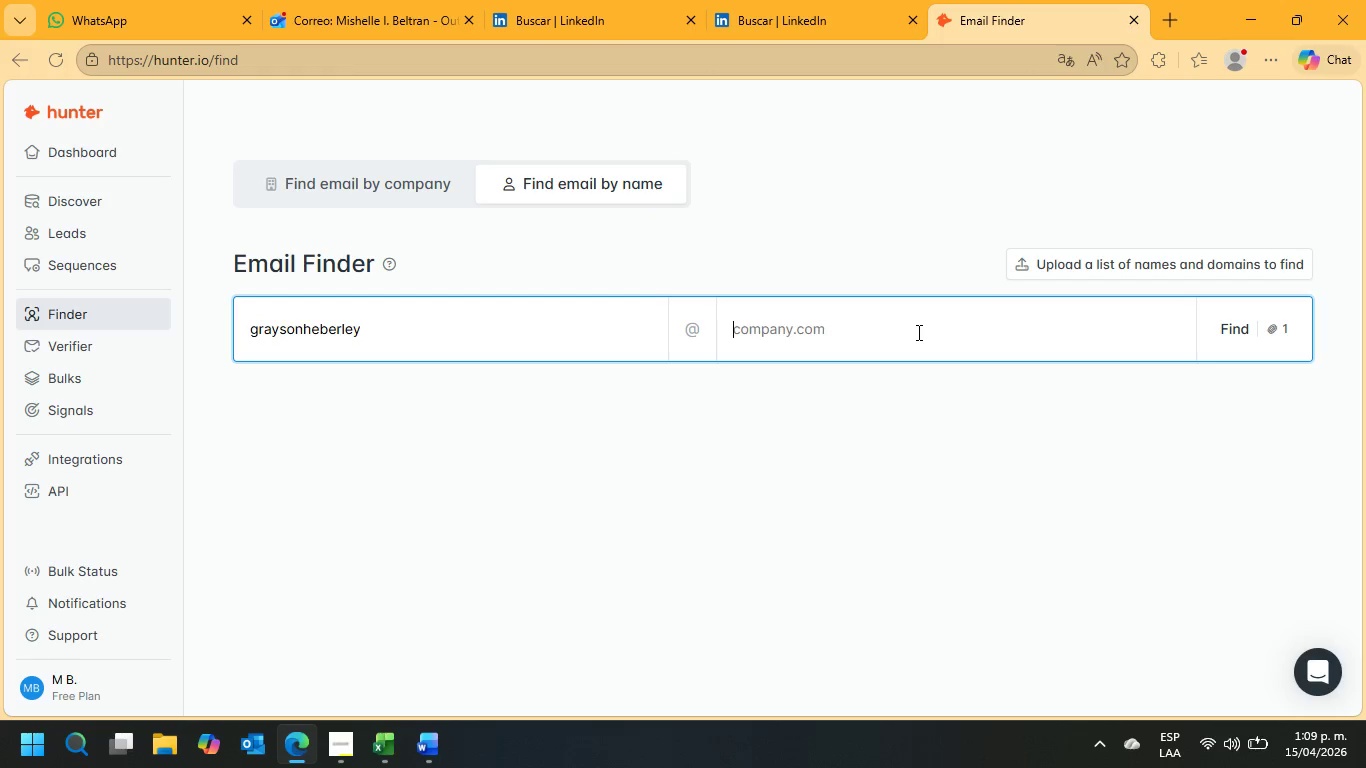 
key(Control+ControlLeft)
 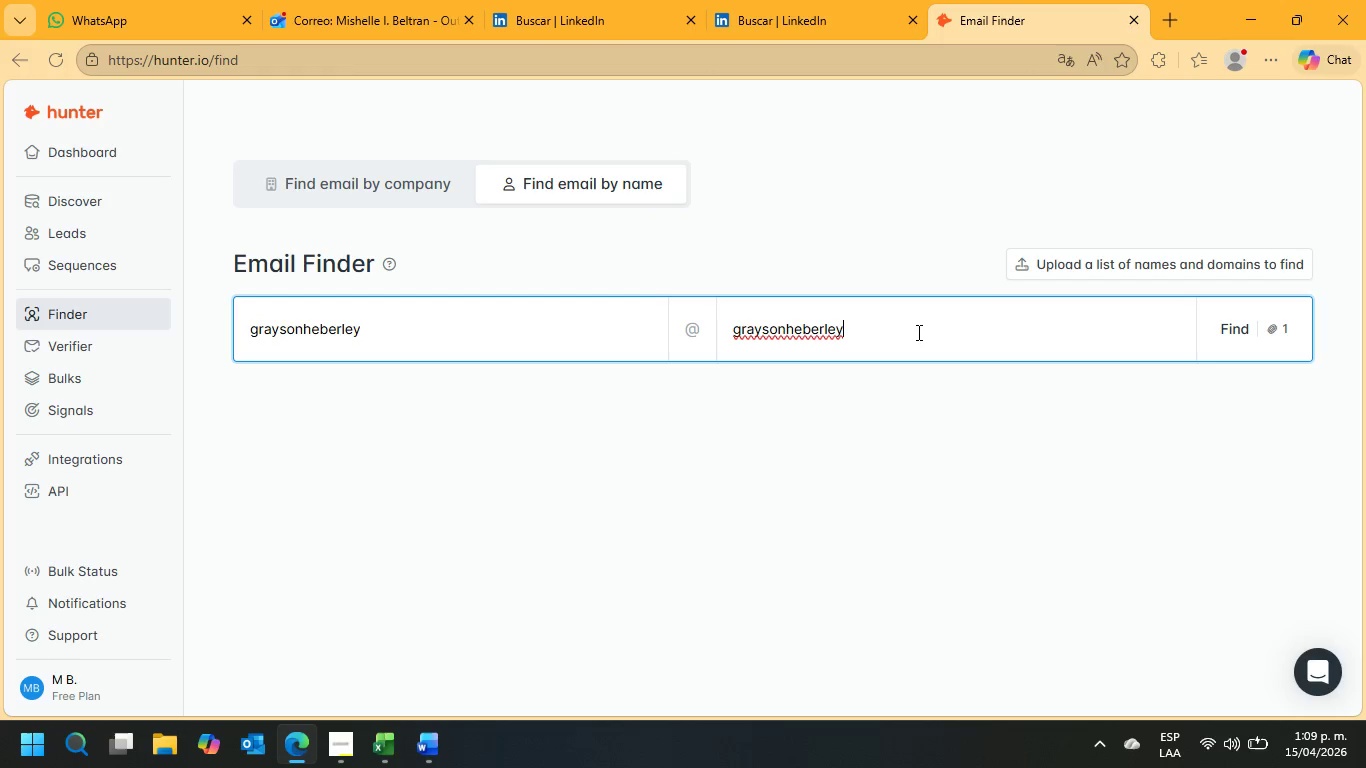 
key(Control+V)
 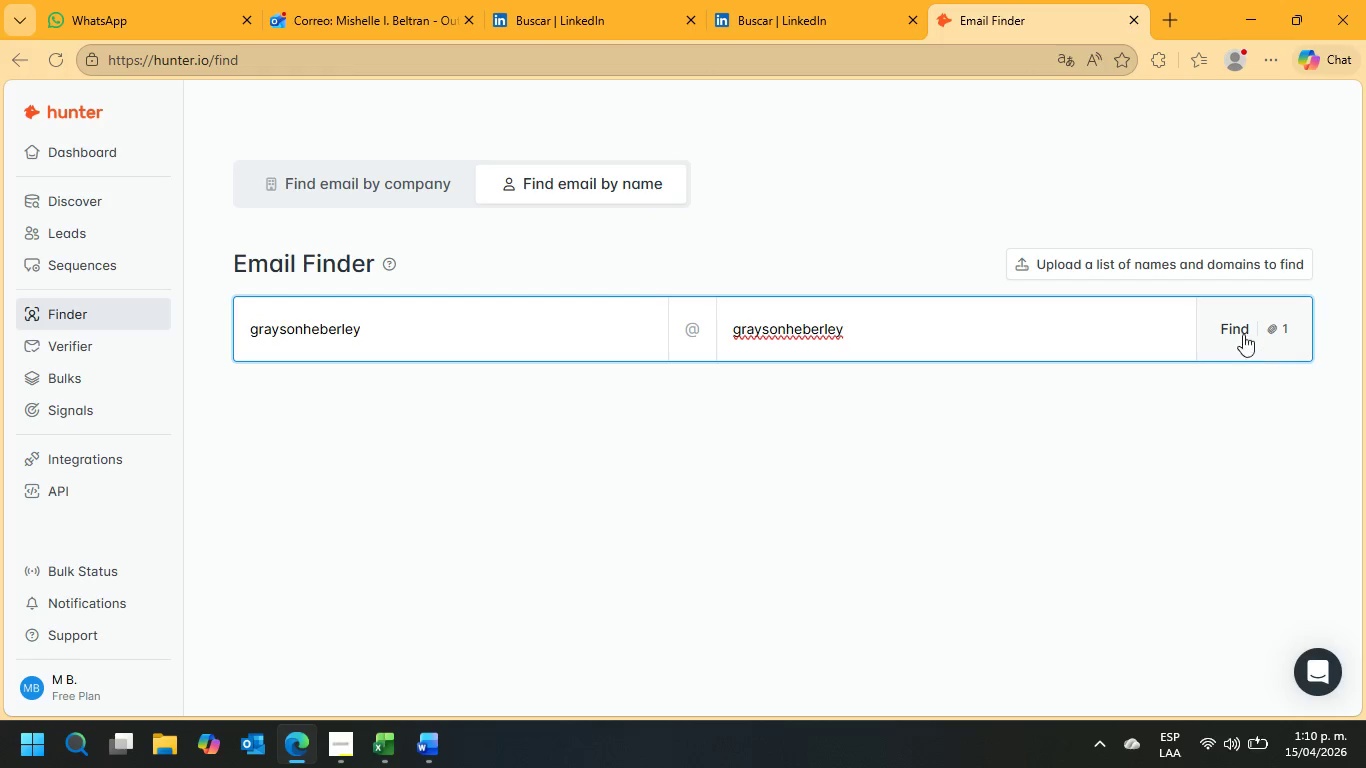 
left_click([1235, 328])
 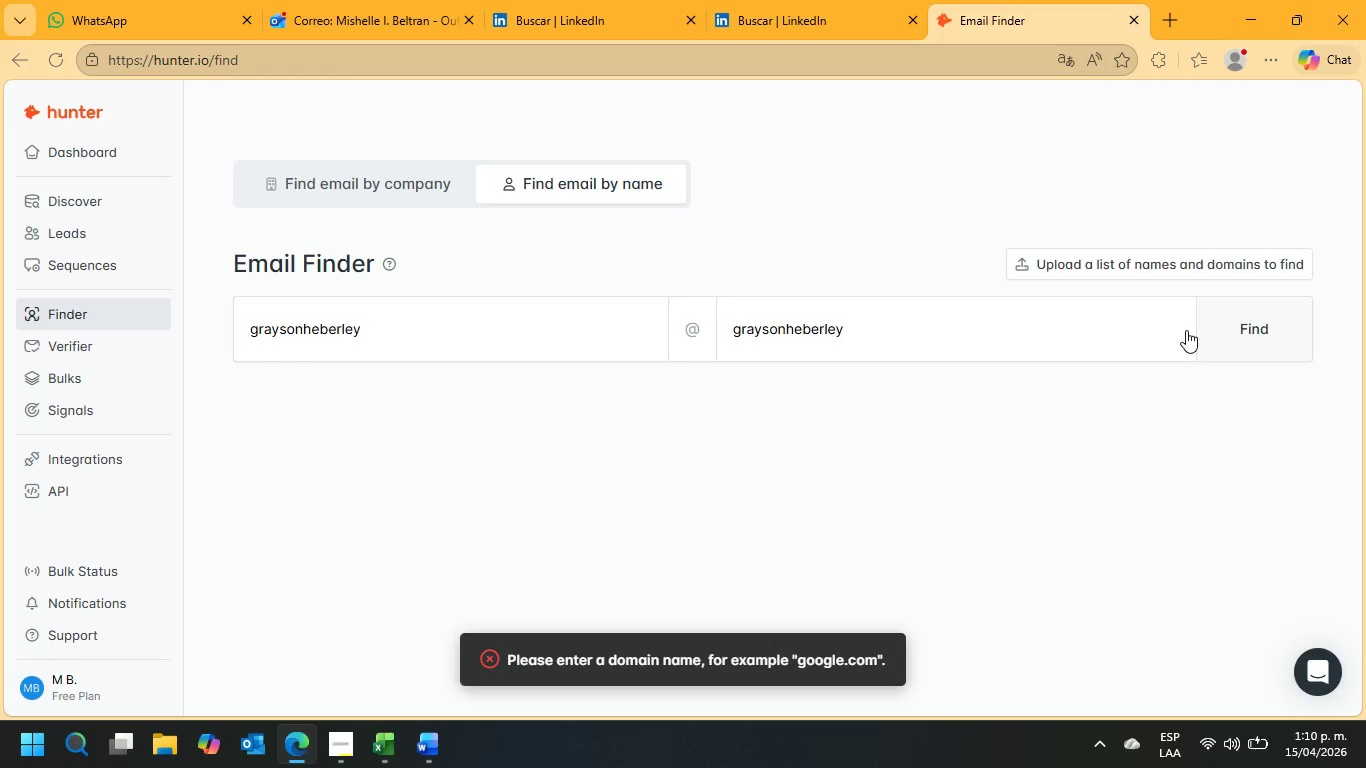 
left_click([887, 335])
 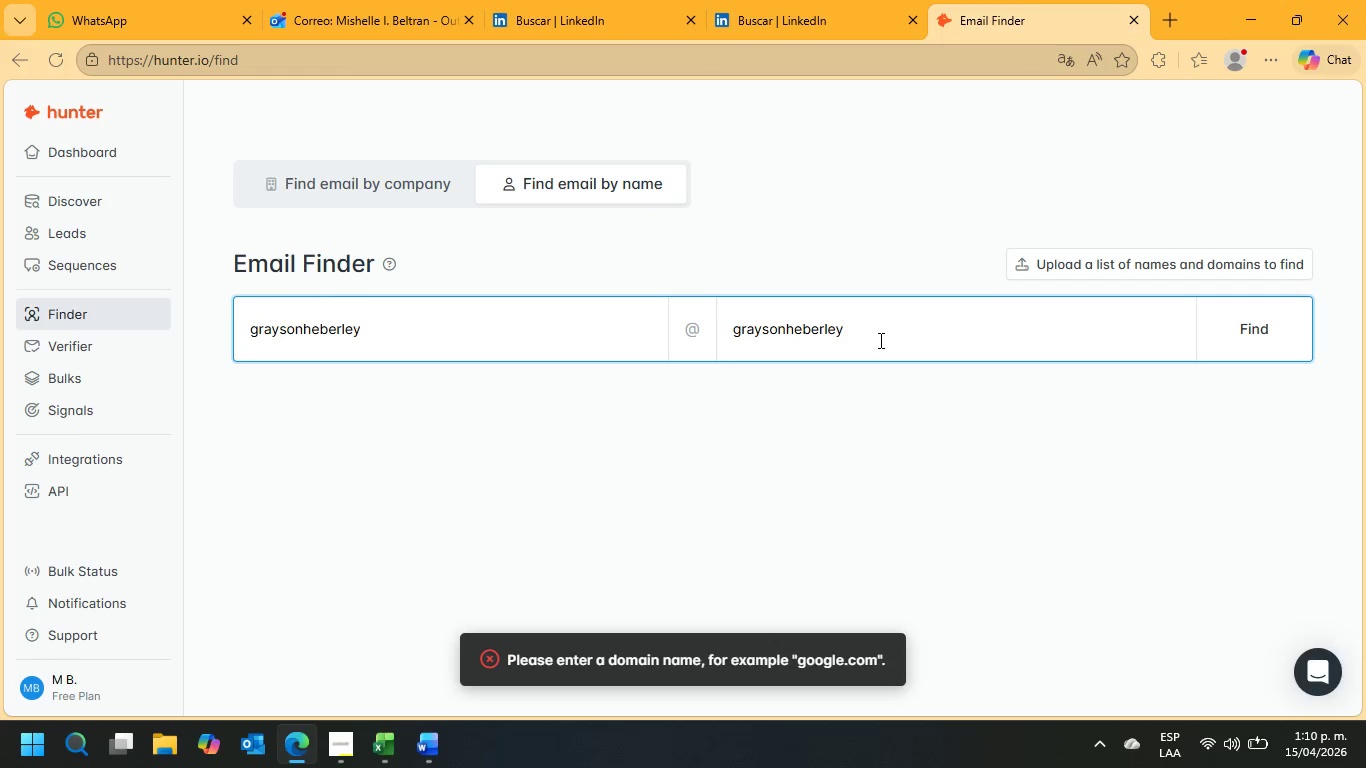 
type(.com)
 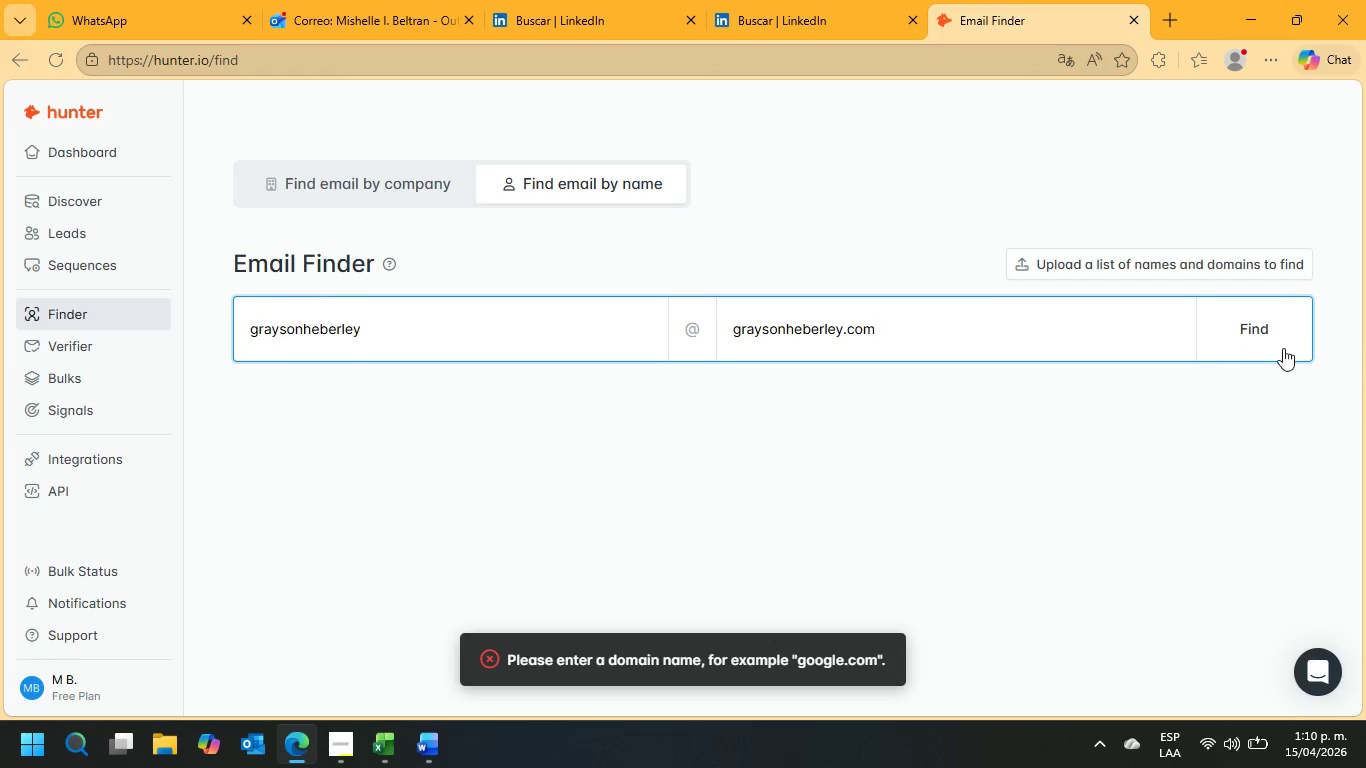 
left_click([1237, 318])
 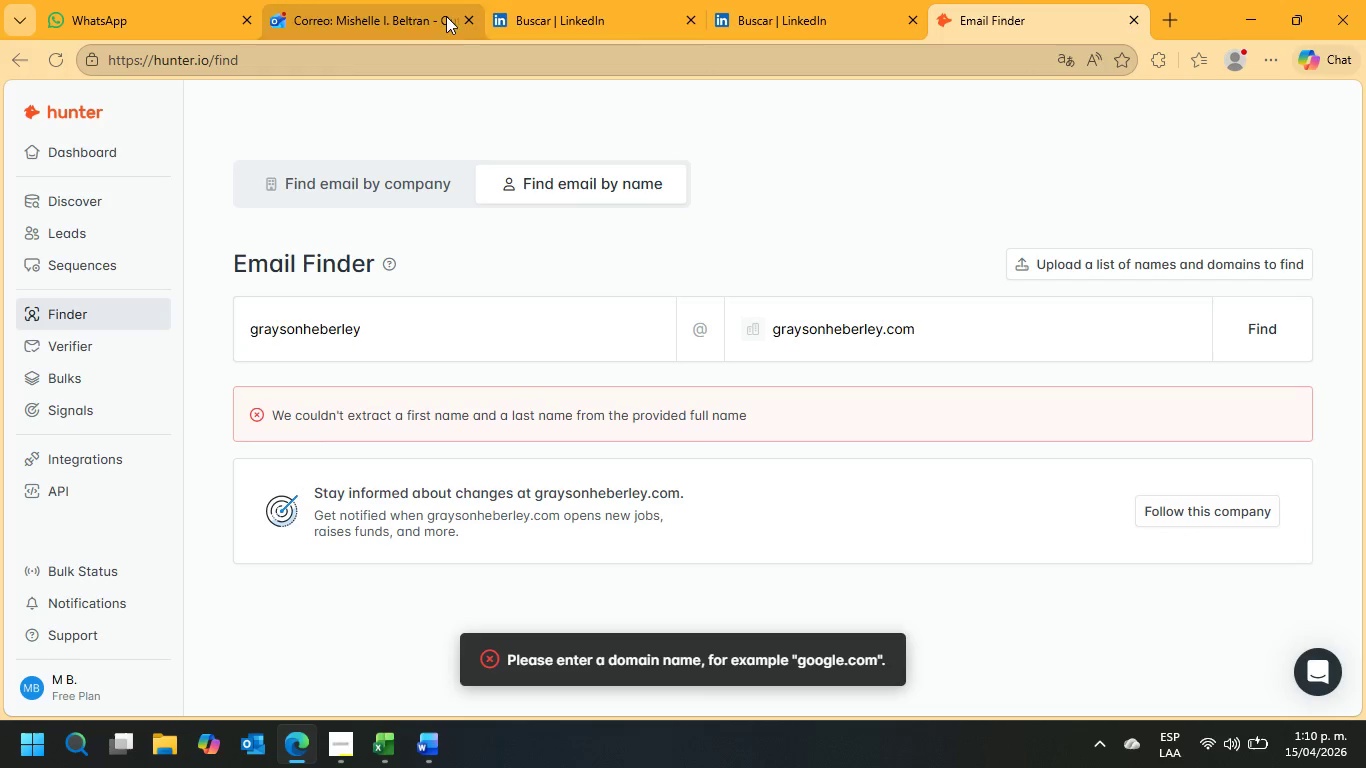 
left_click([603, 0])
 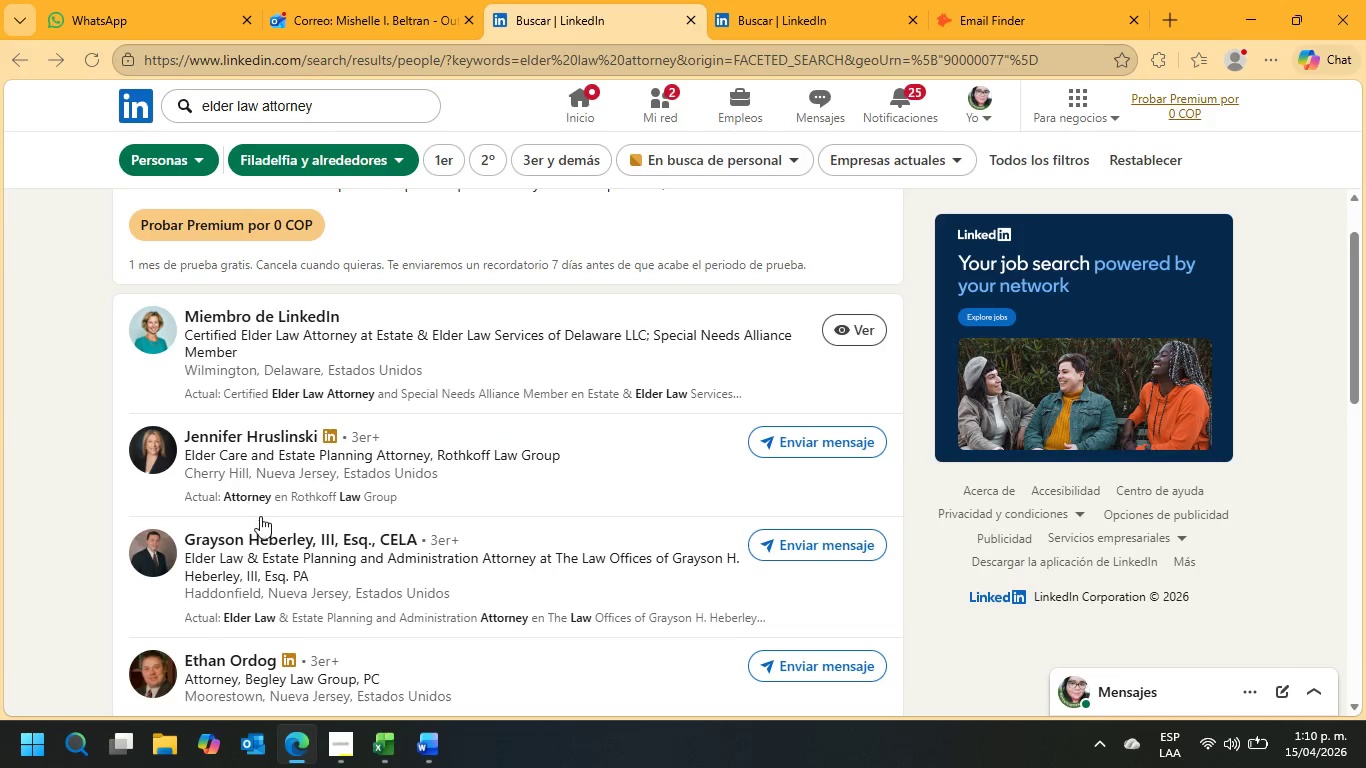 
scroll: coordinate [263, 523], scroll_direction: down, amount: 2.0
 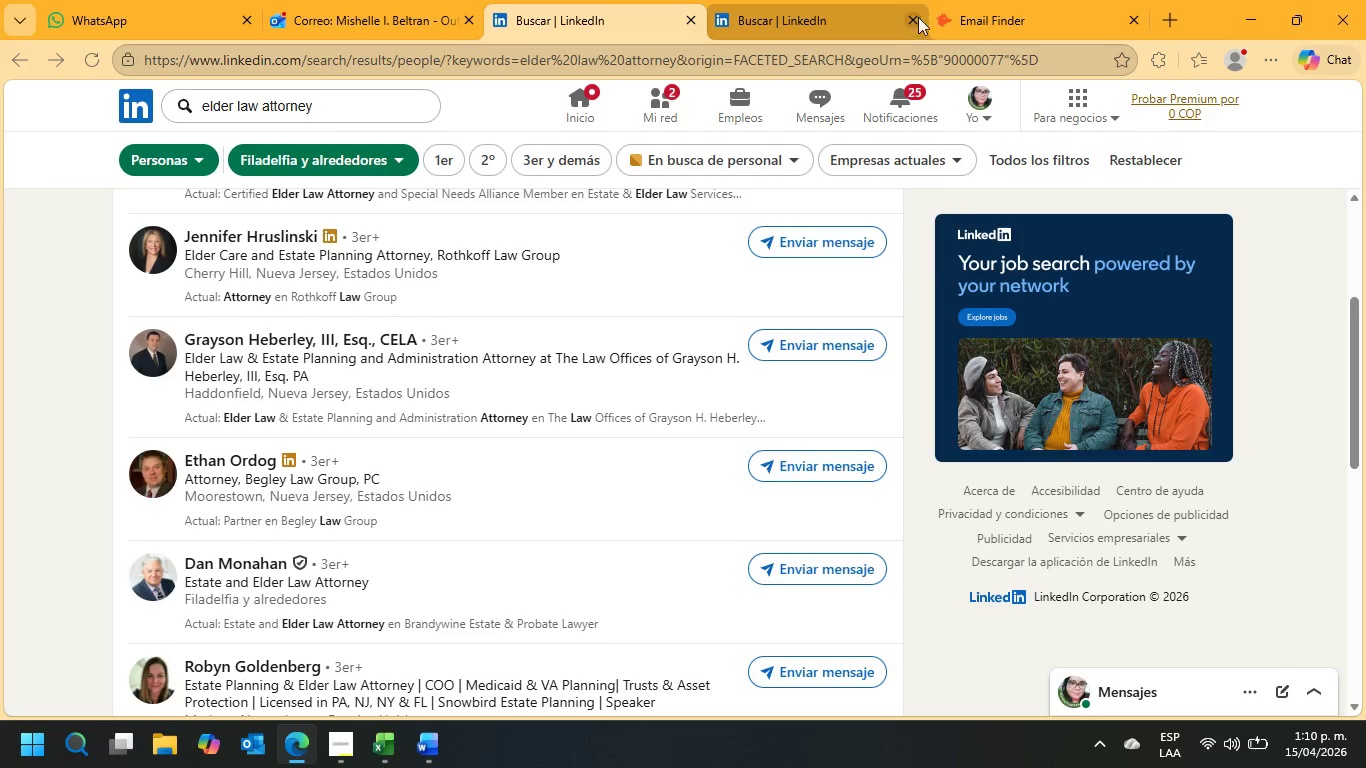 
left_click([908, 22])
 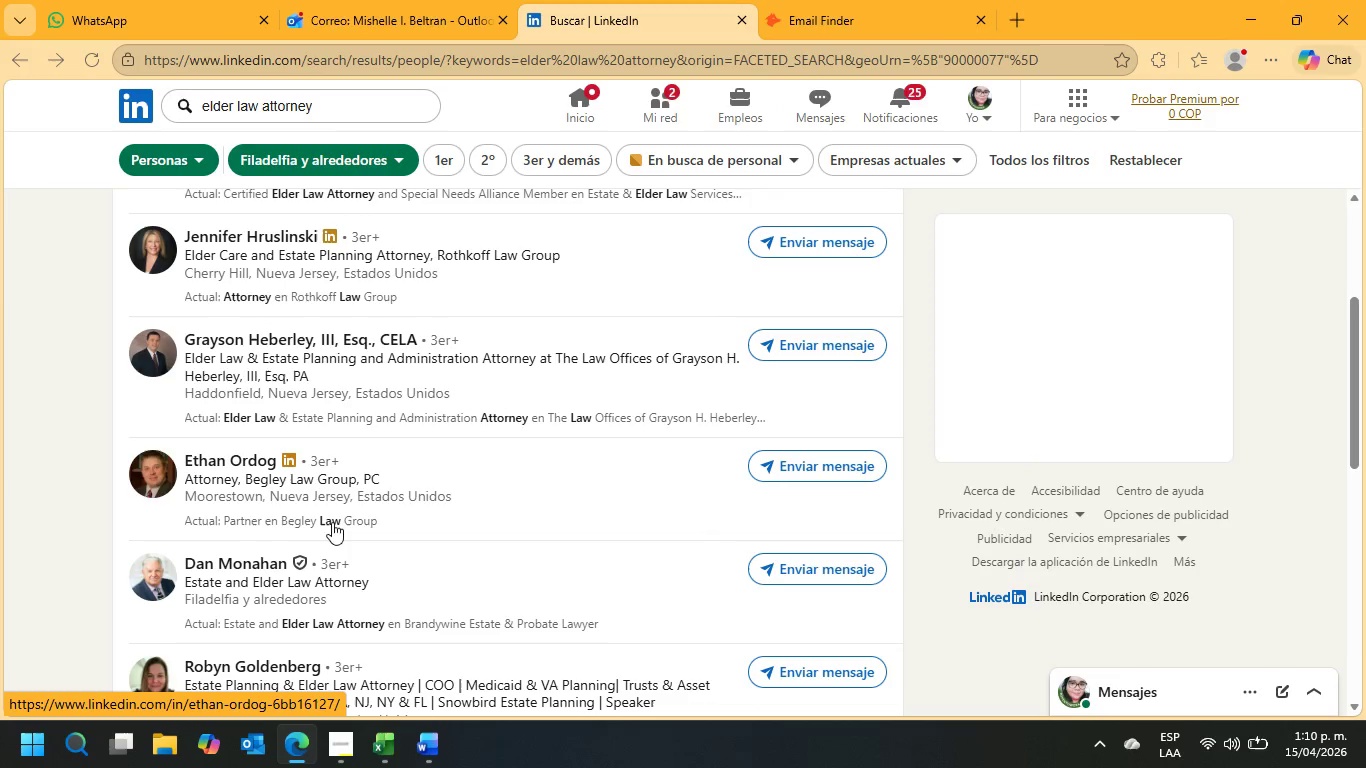 
scroll: coordinate [347, 527], scroll_direction: down, amount: 1.0
 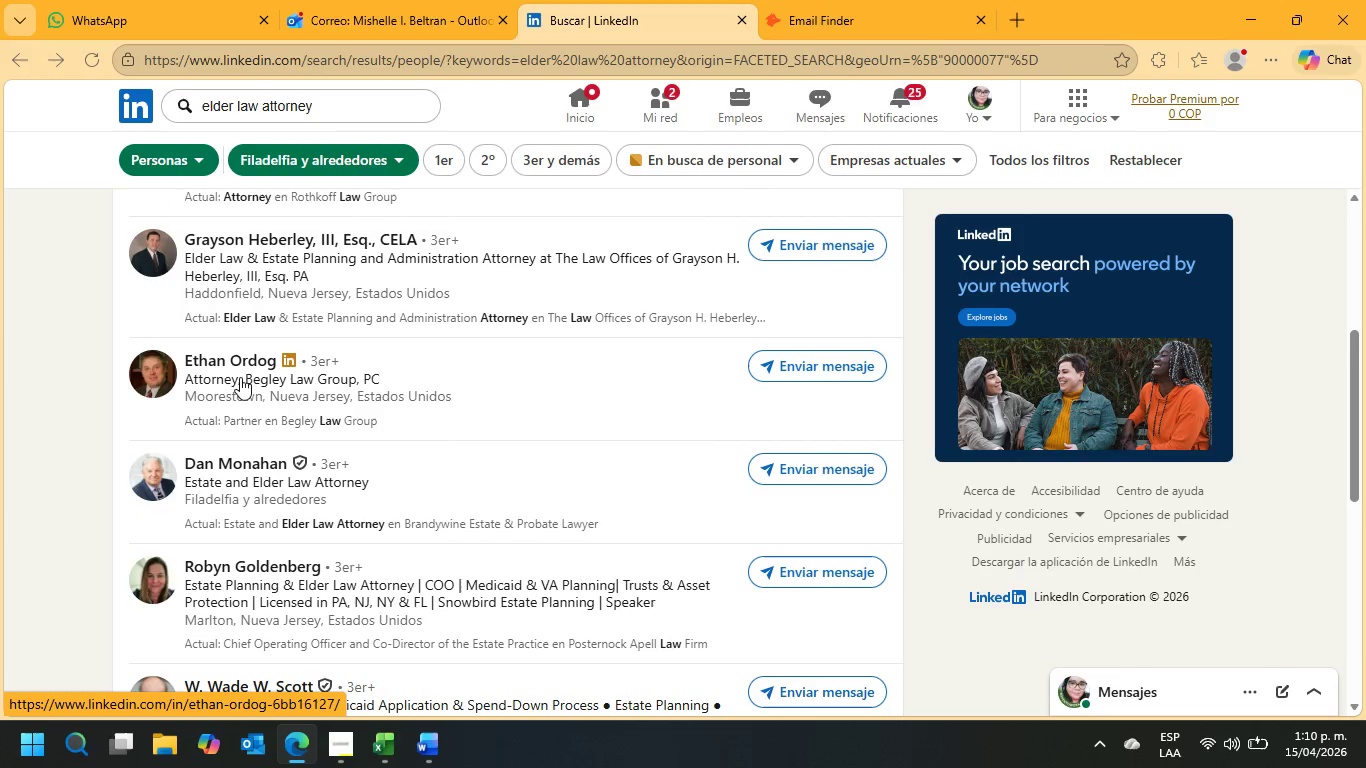 
right_click([237, 363])
 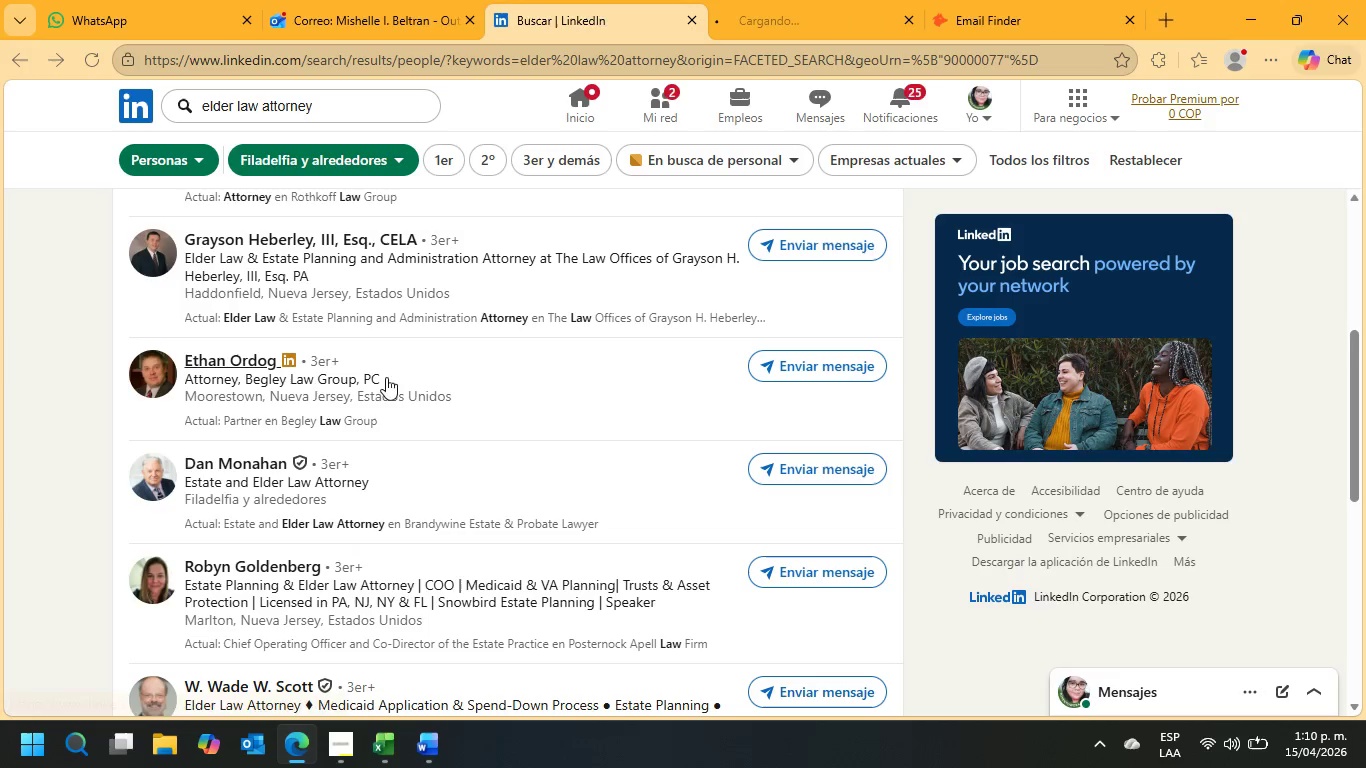 
left_click([798, 0])
 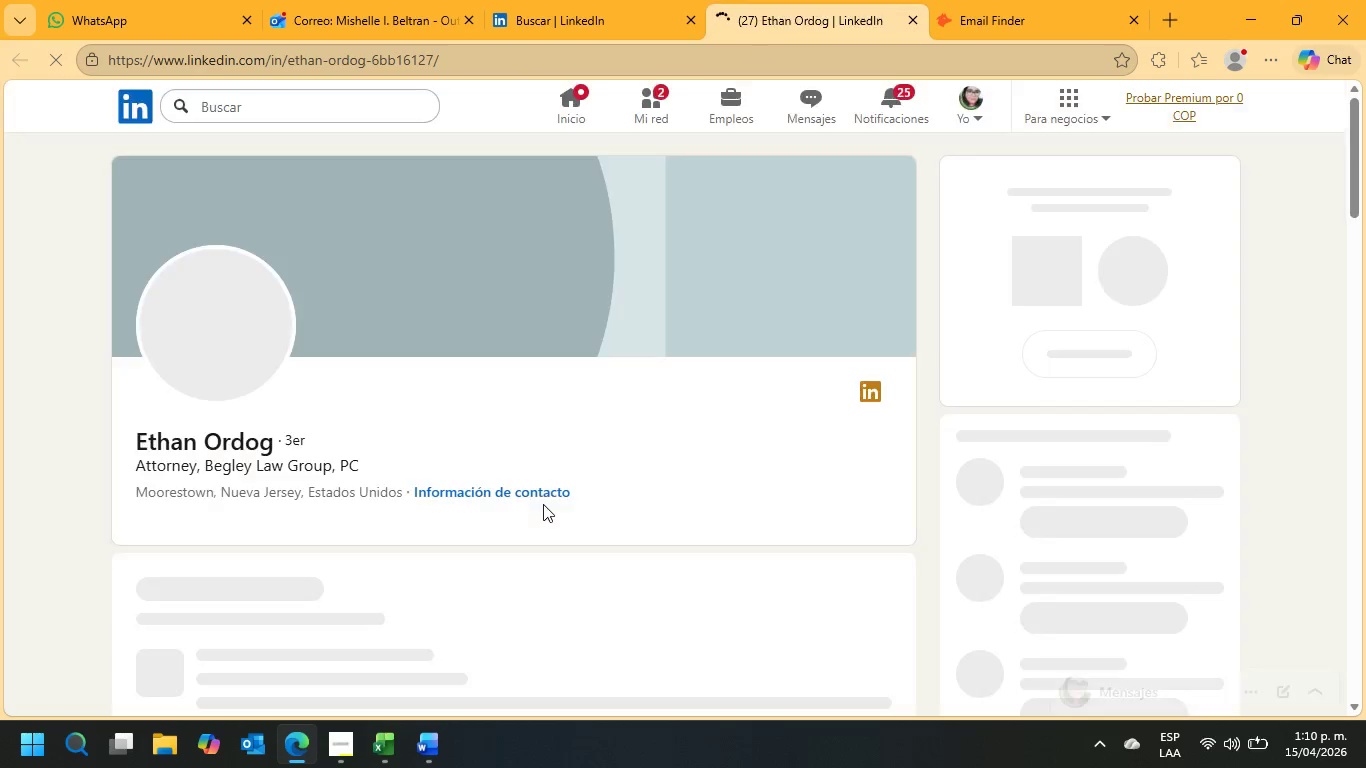 
scroll: coordinate [327, 447], scroll_direction: down, amount: 11.0
 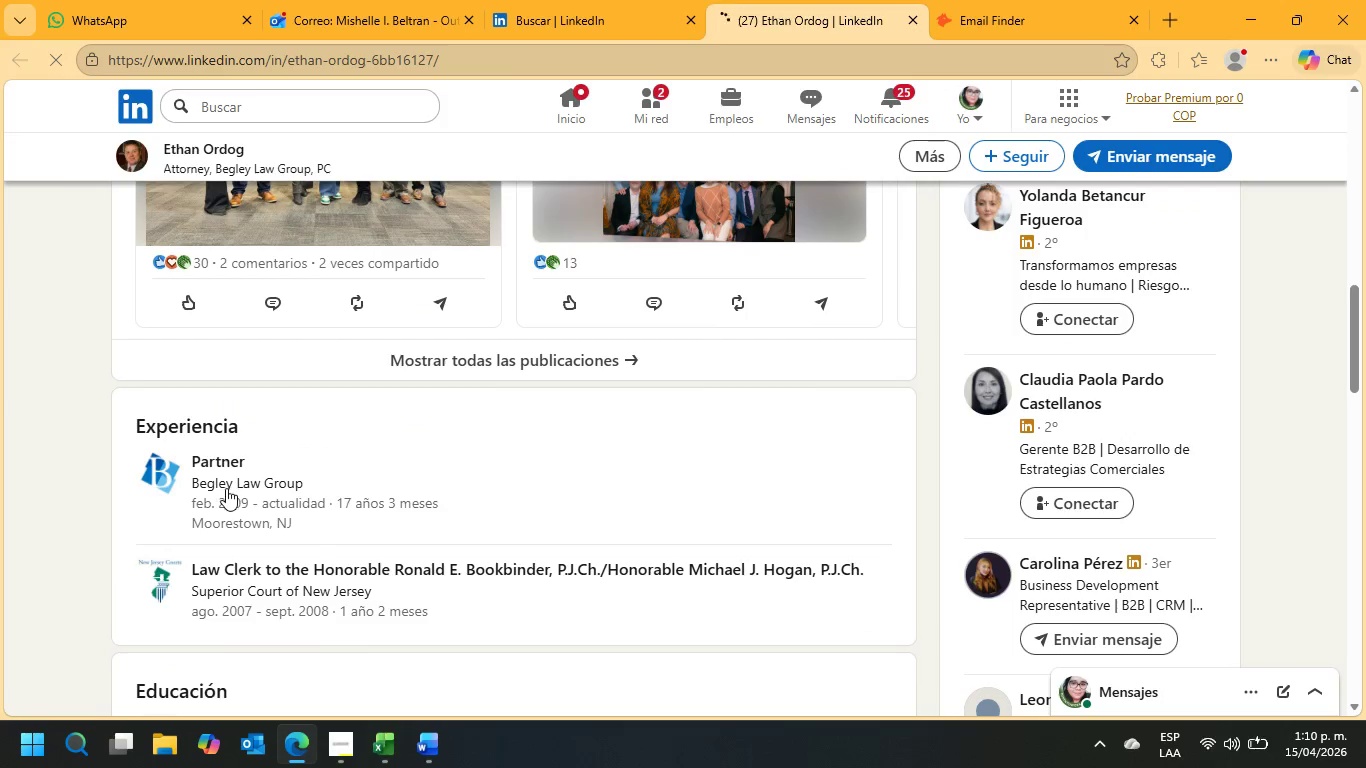 
left_click([226, 487])
 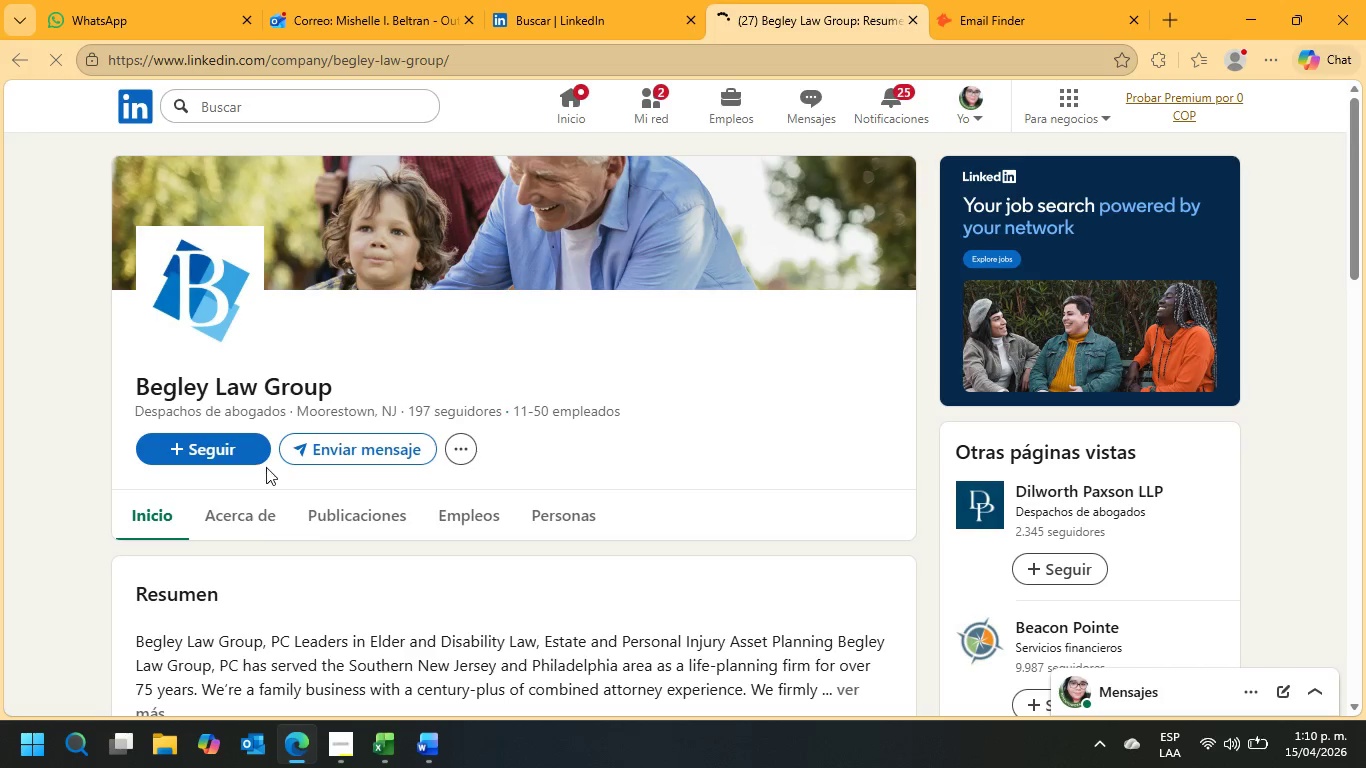 
left_click([470, 449])
 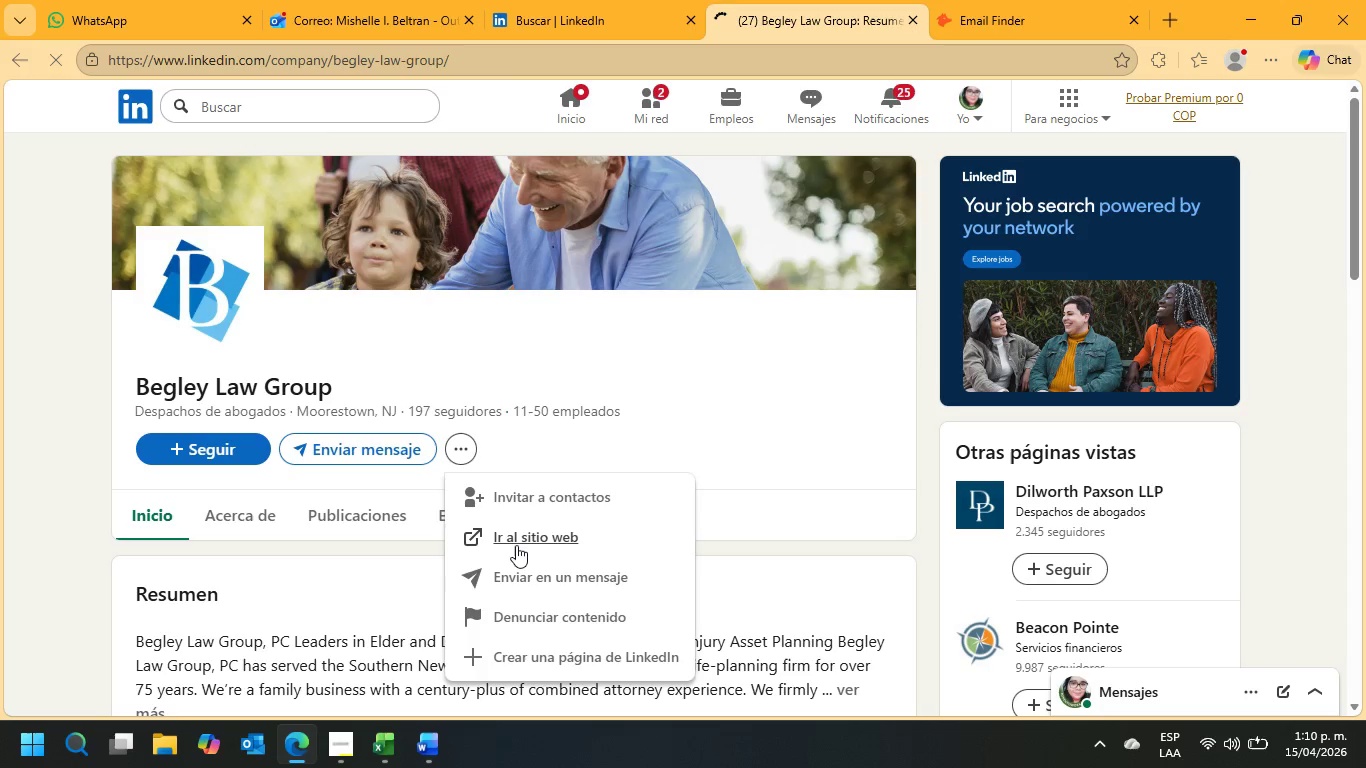 
left_click([516, 544])
 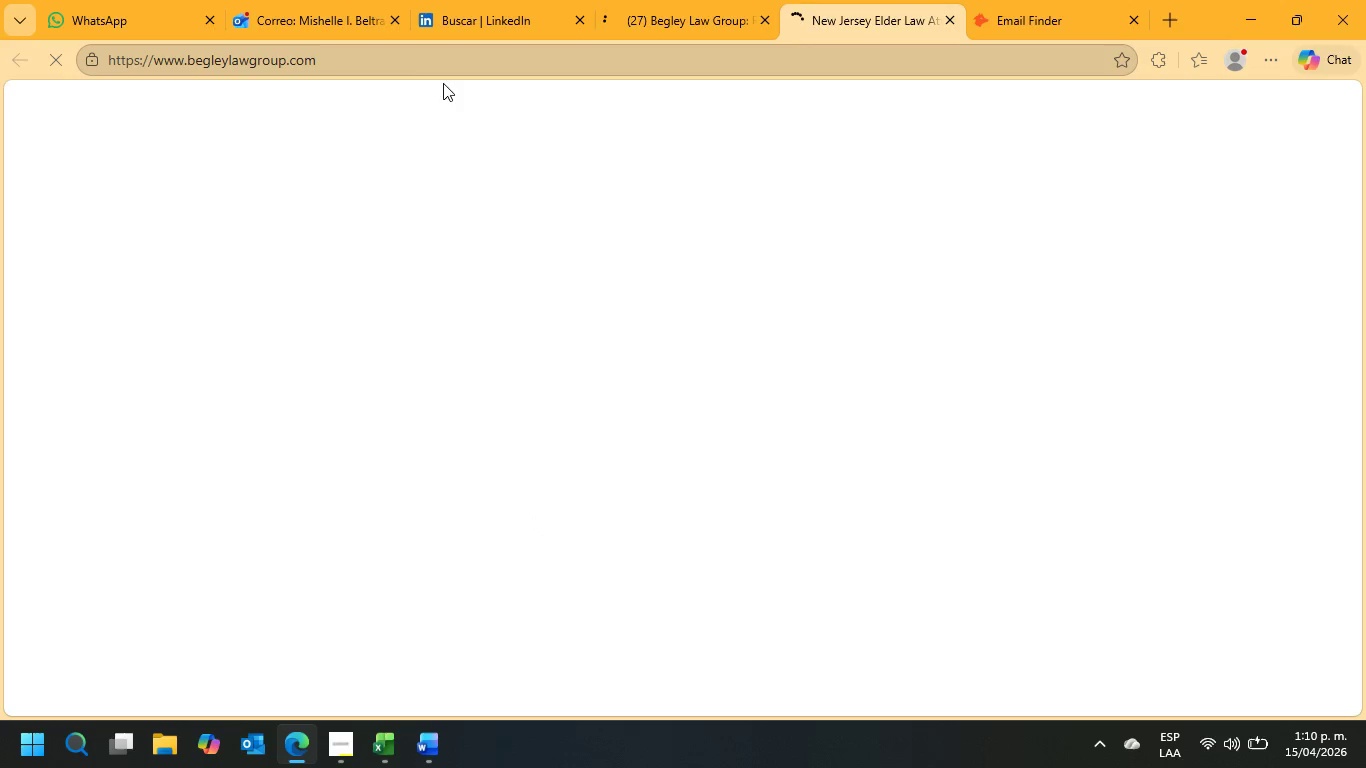 
left_click_drag(start_coordinate=[392, 57], to_coordinate=[191, 66])
 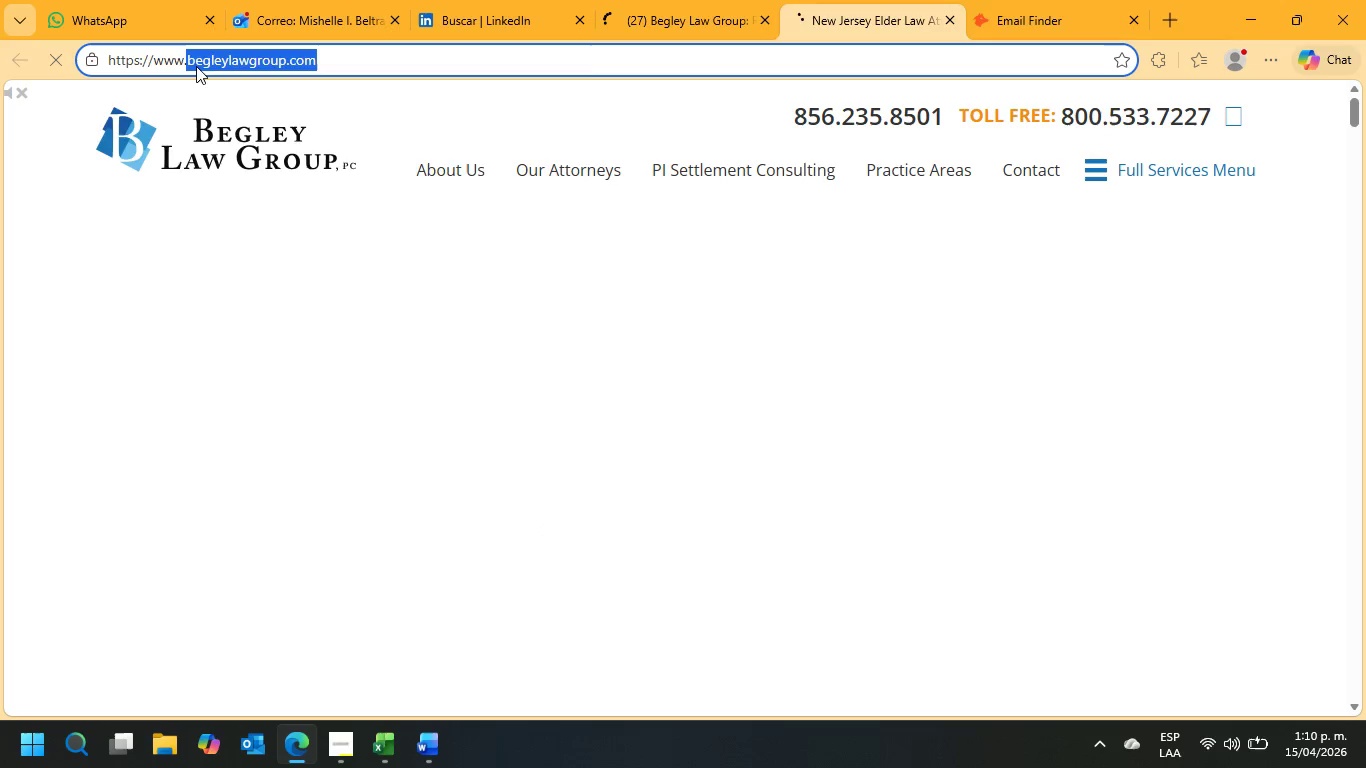 
right_click([196, 66])
 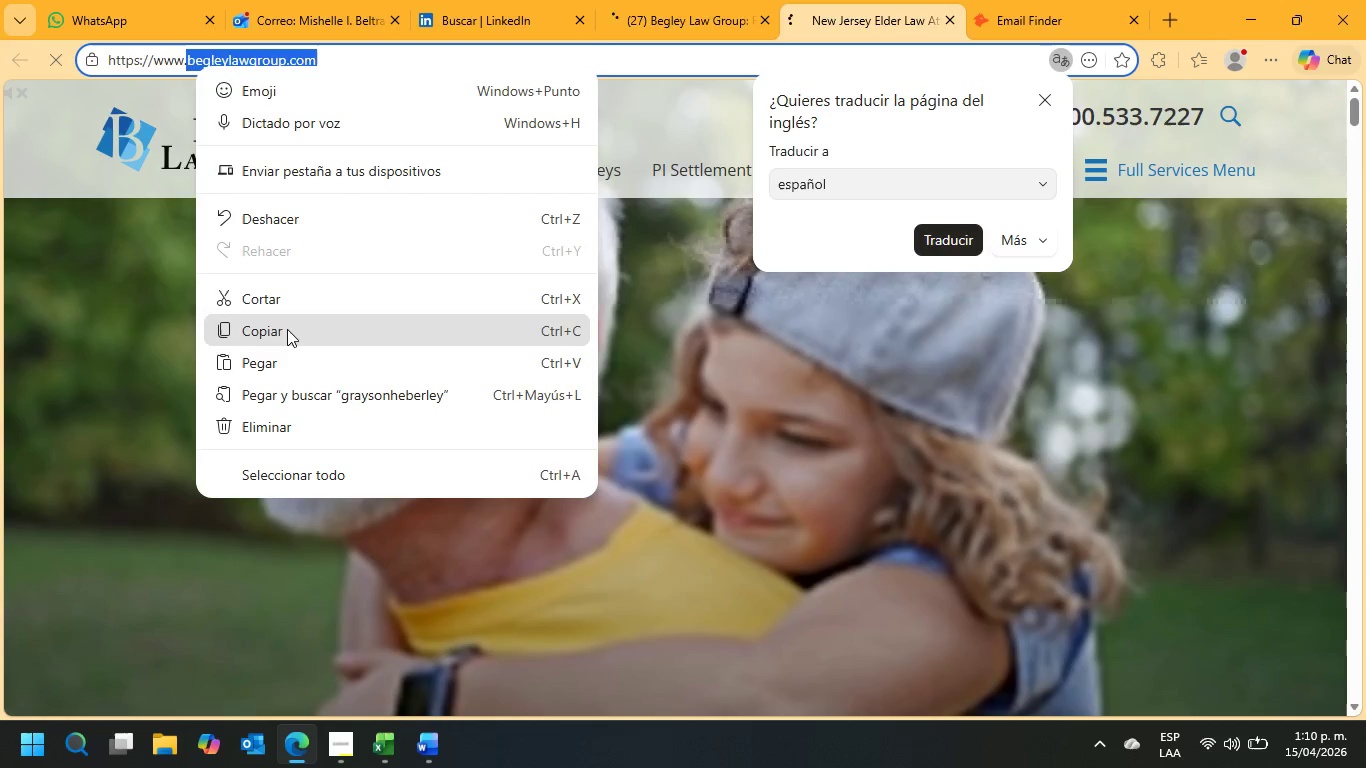 
left_click([287, 329])
 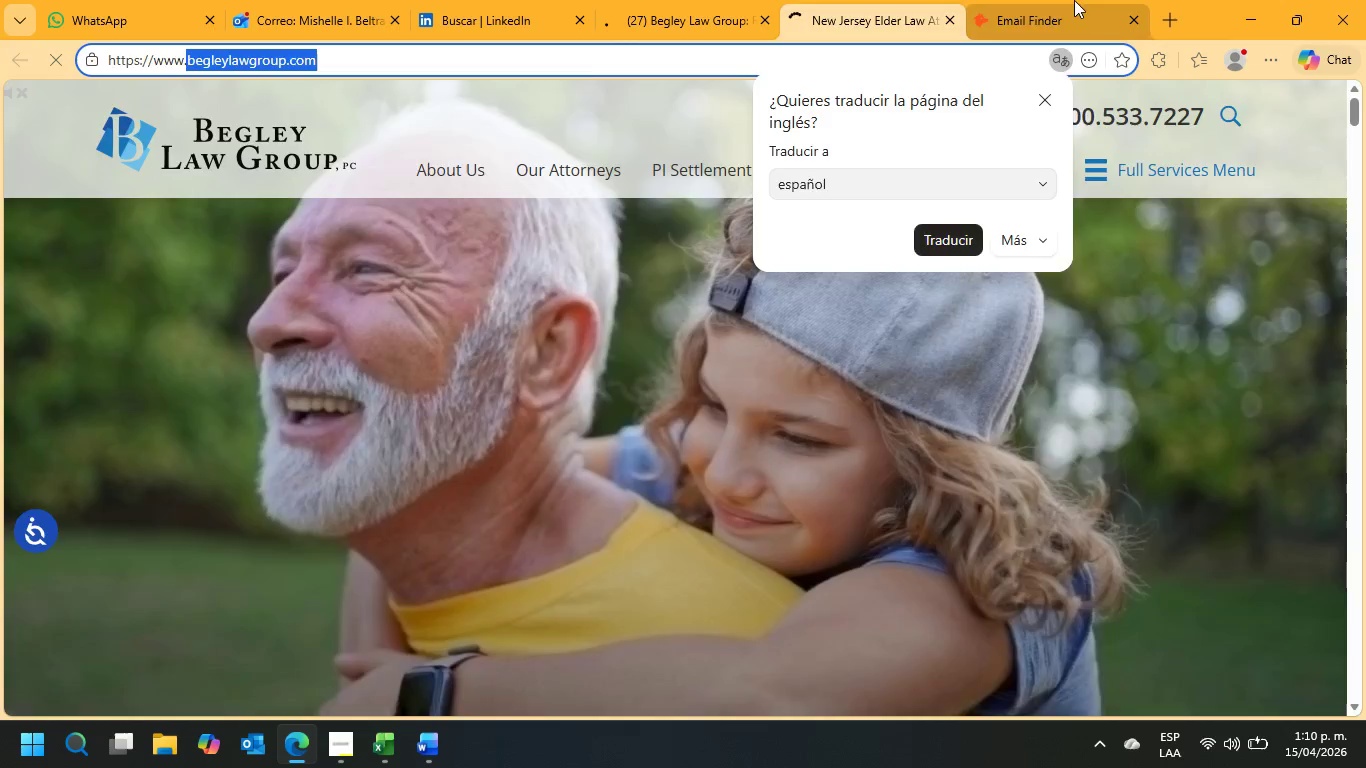 
left_click([1074, 0])
 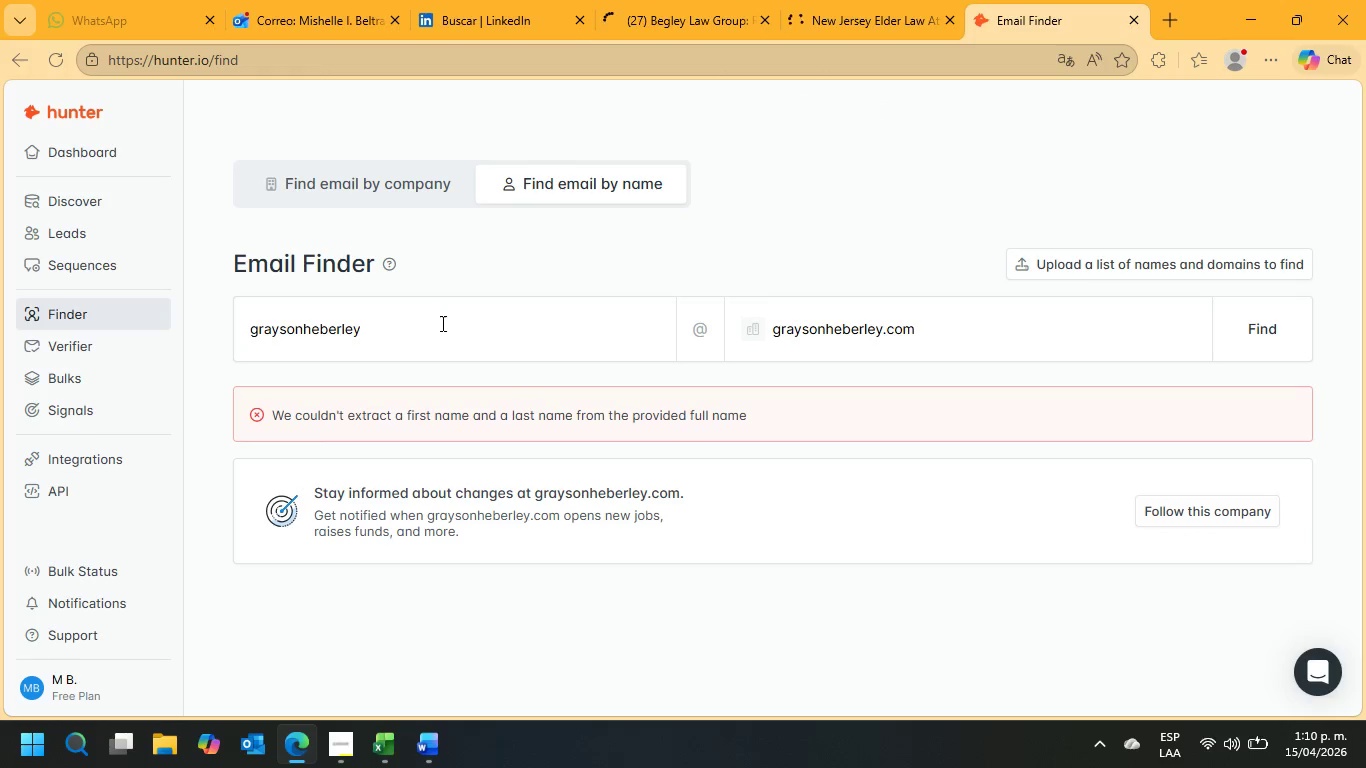 
left_click_drag(start_coordinate=[447, 322], to_coordinate=[327, 322])
 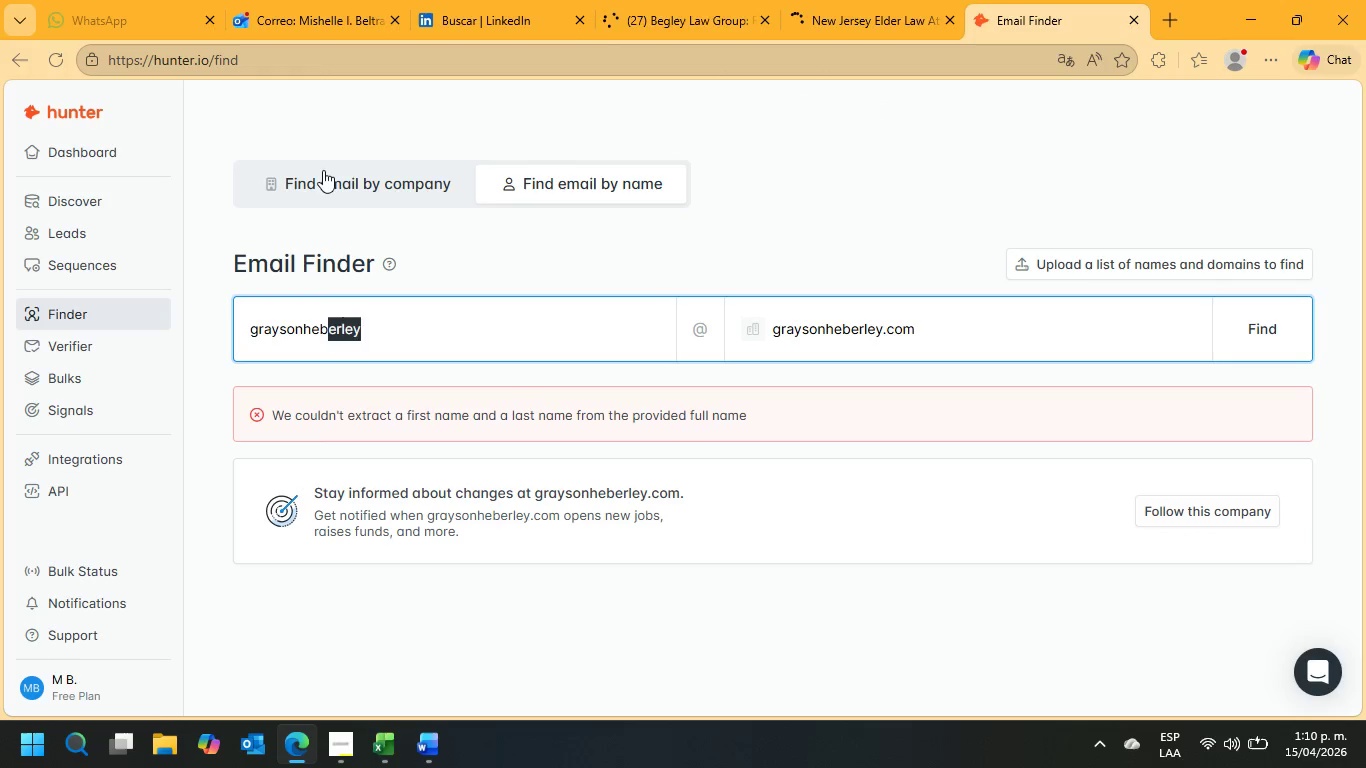 
left_click([323, 169])
 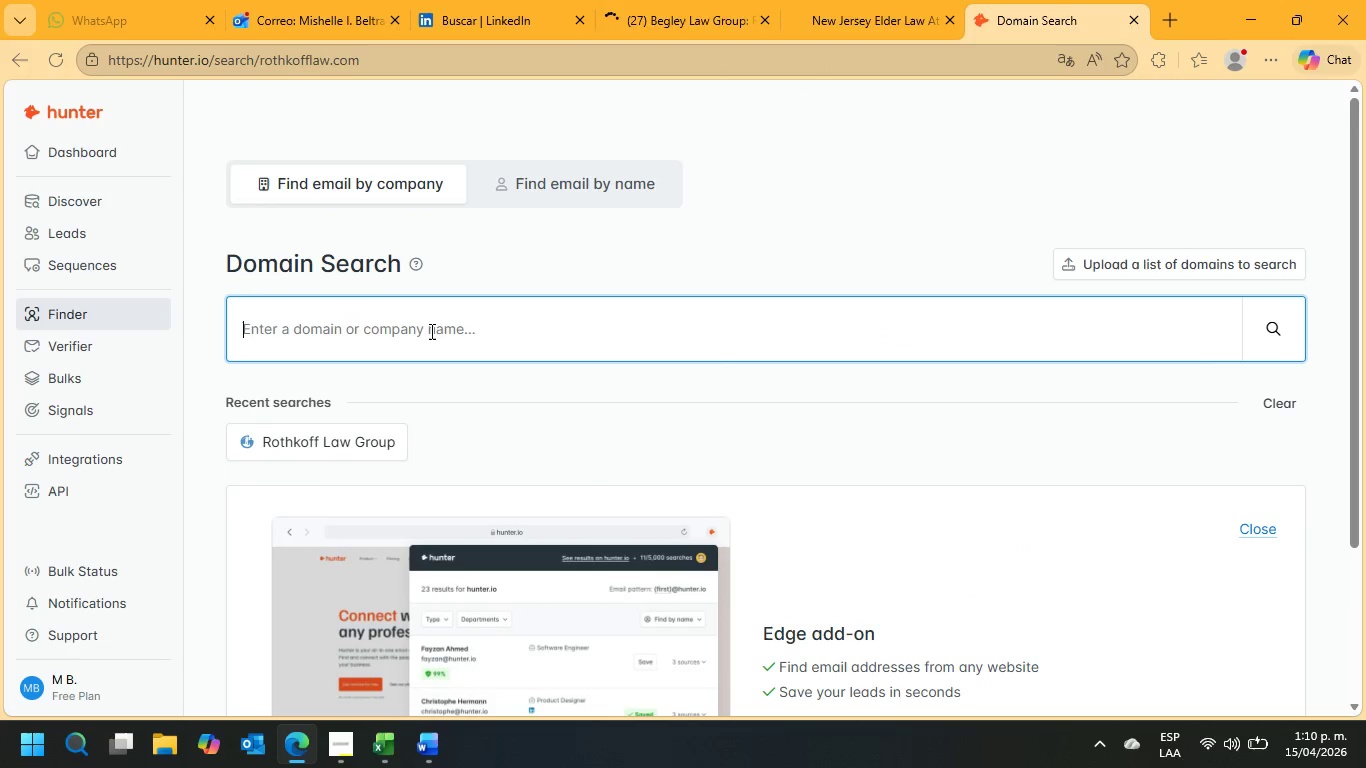 
left_click([464, 331])
 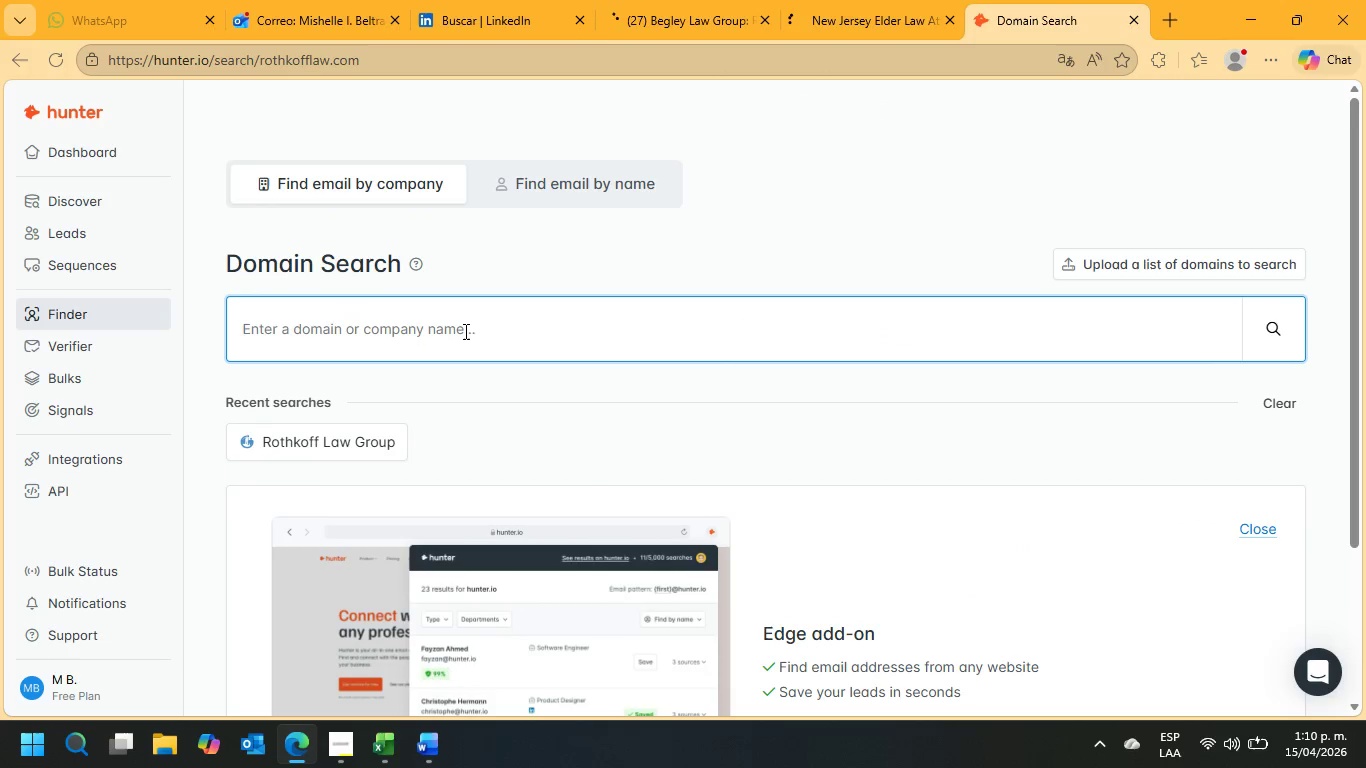 
key(Control+V)
 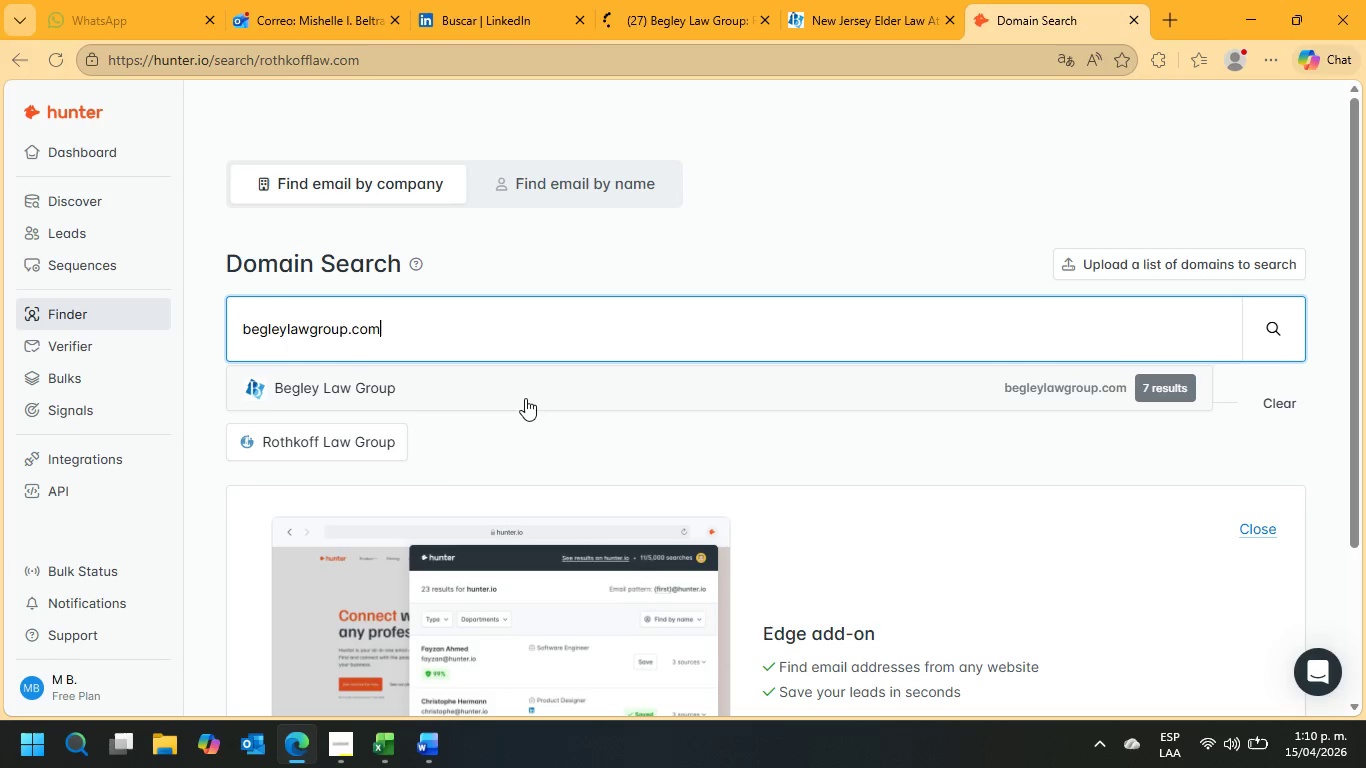 
left_click([531, 393])
 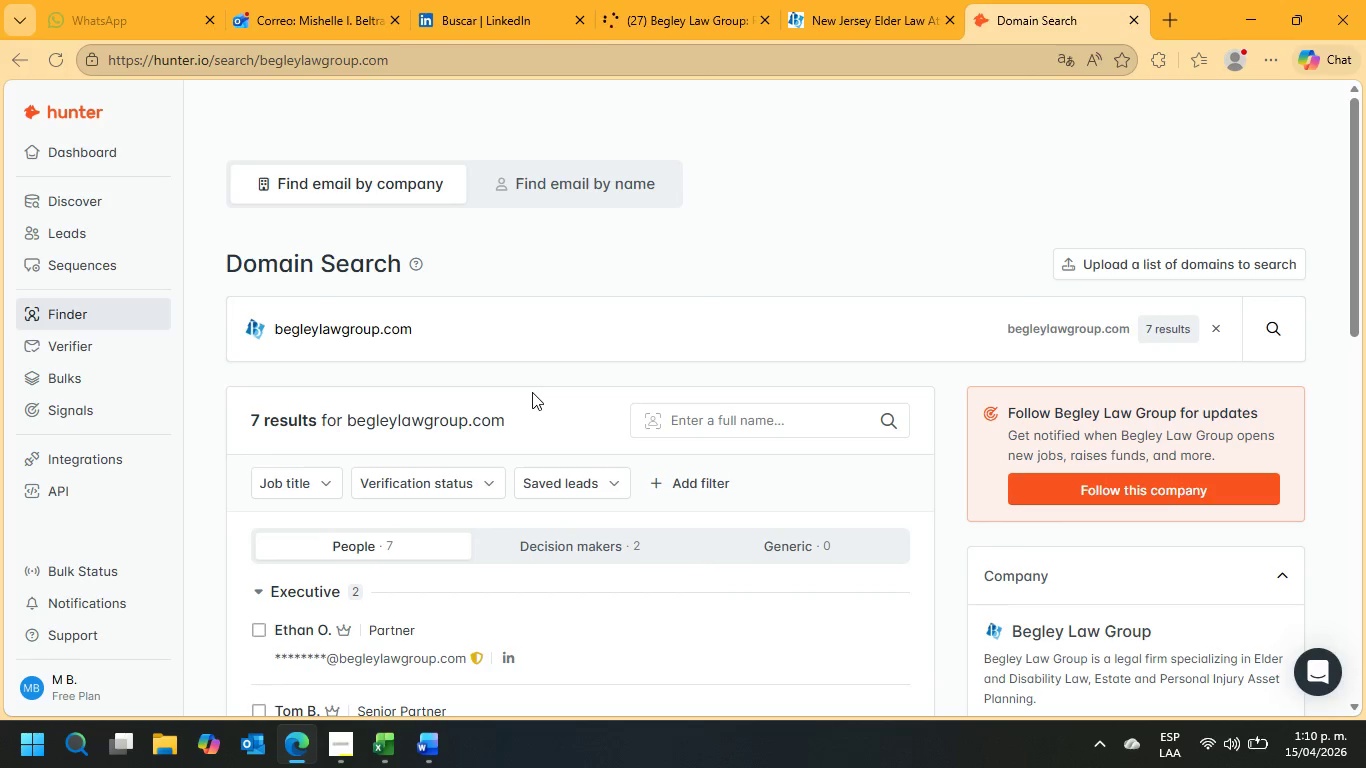 
scroll: coordinate [532, 392], scroll_direction: down, amount: 4.0
 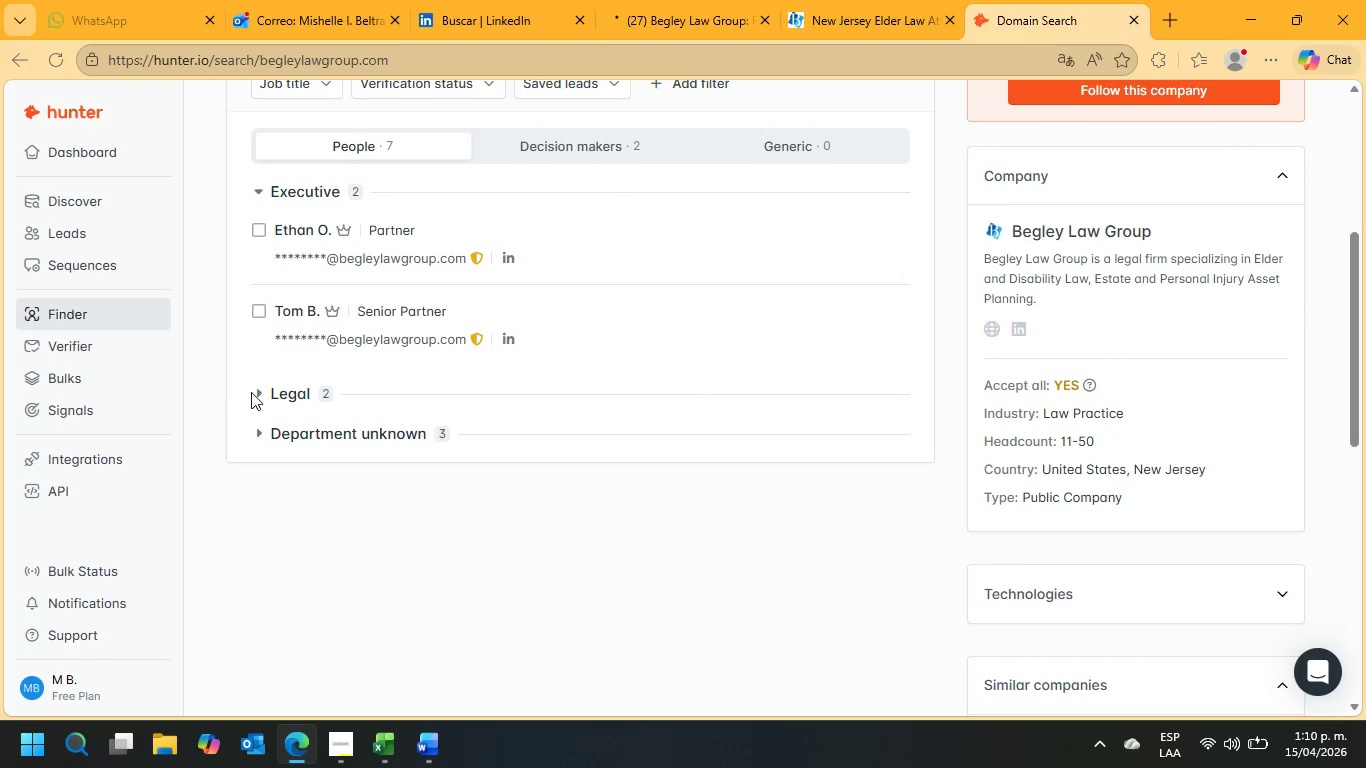 
left_click([259, 388])
 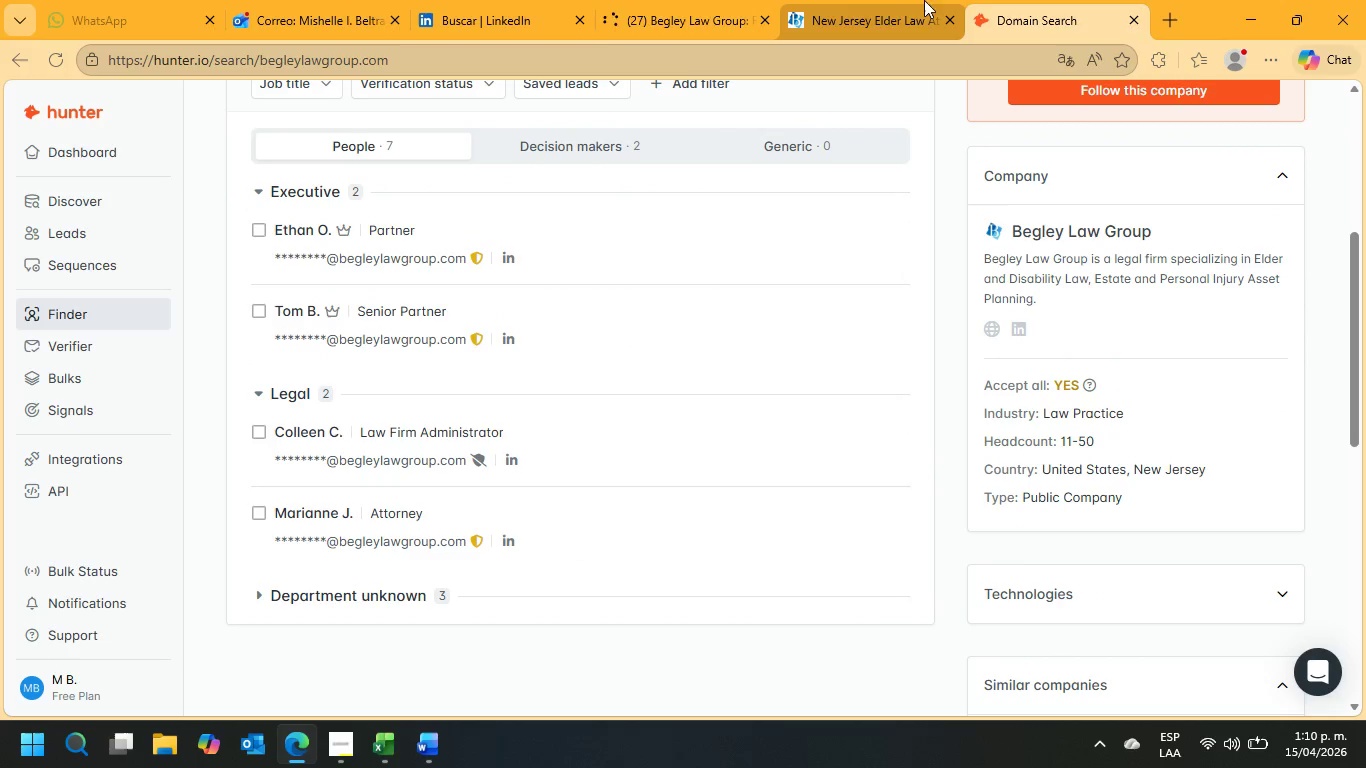 
left_click([706, 12])
 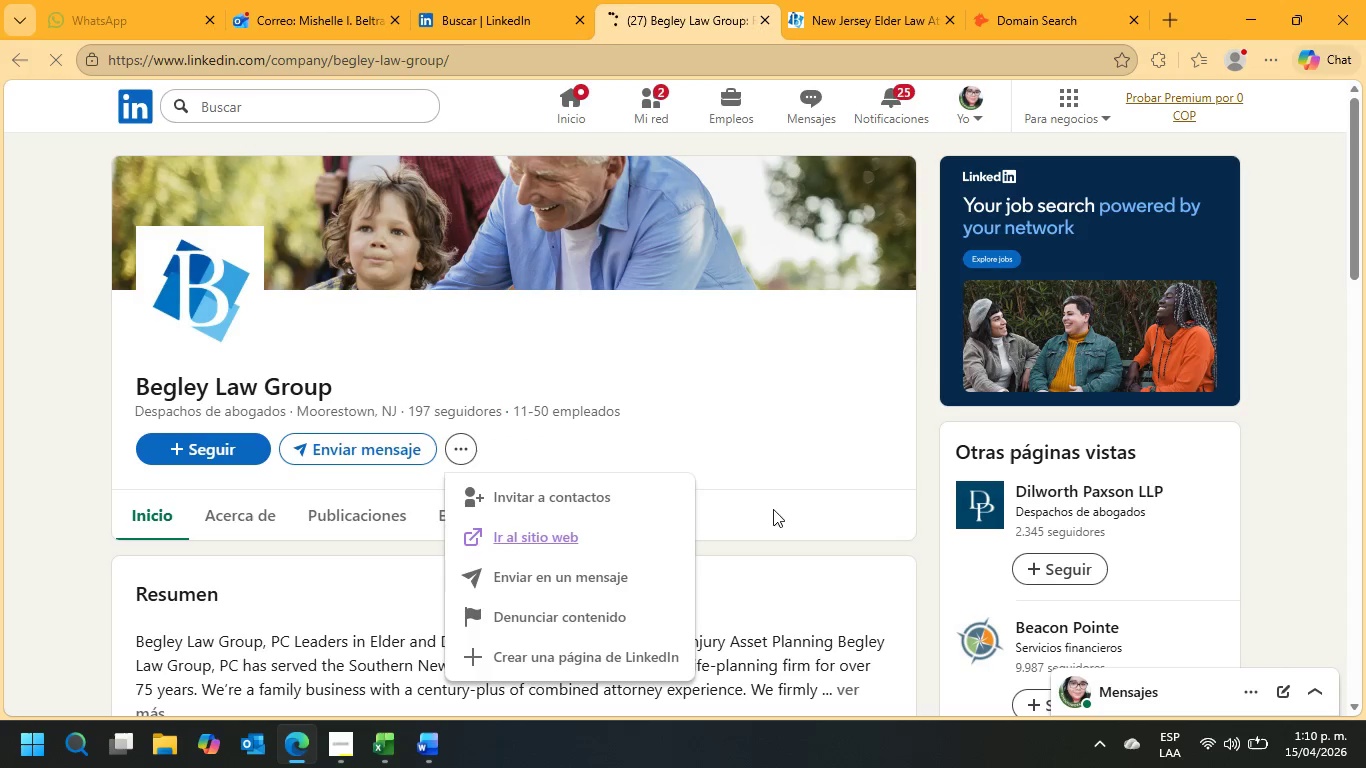 
left_click([862, 366])
 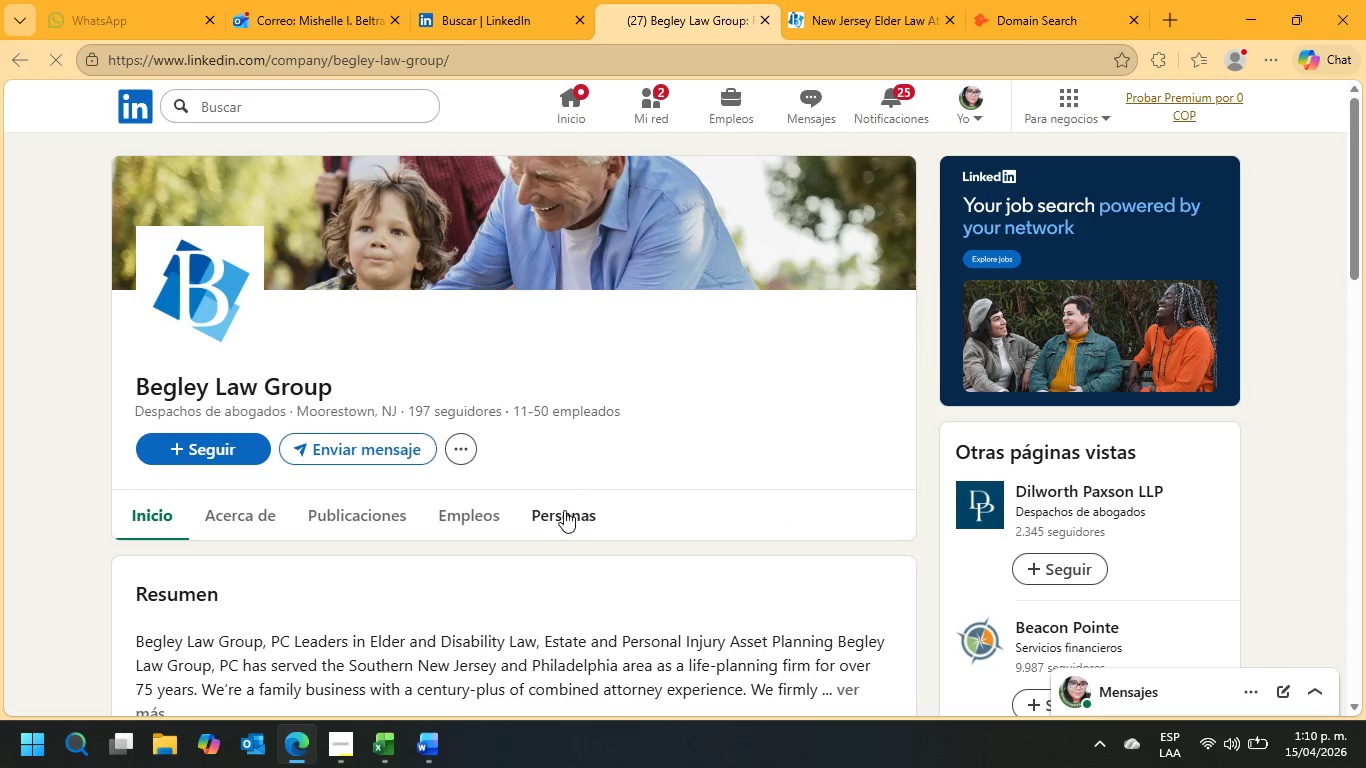 
left_click([564, 514])
 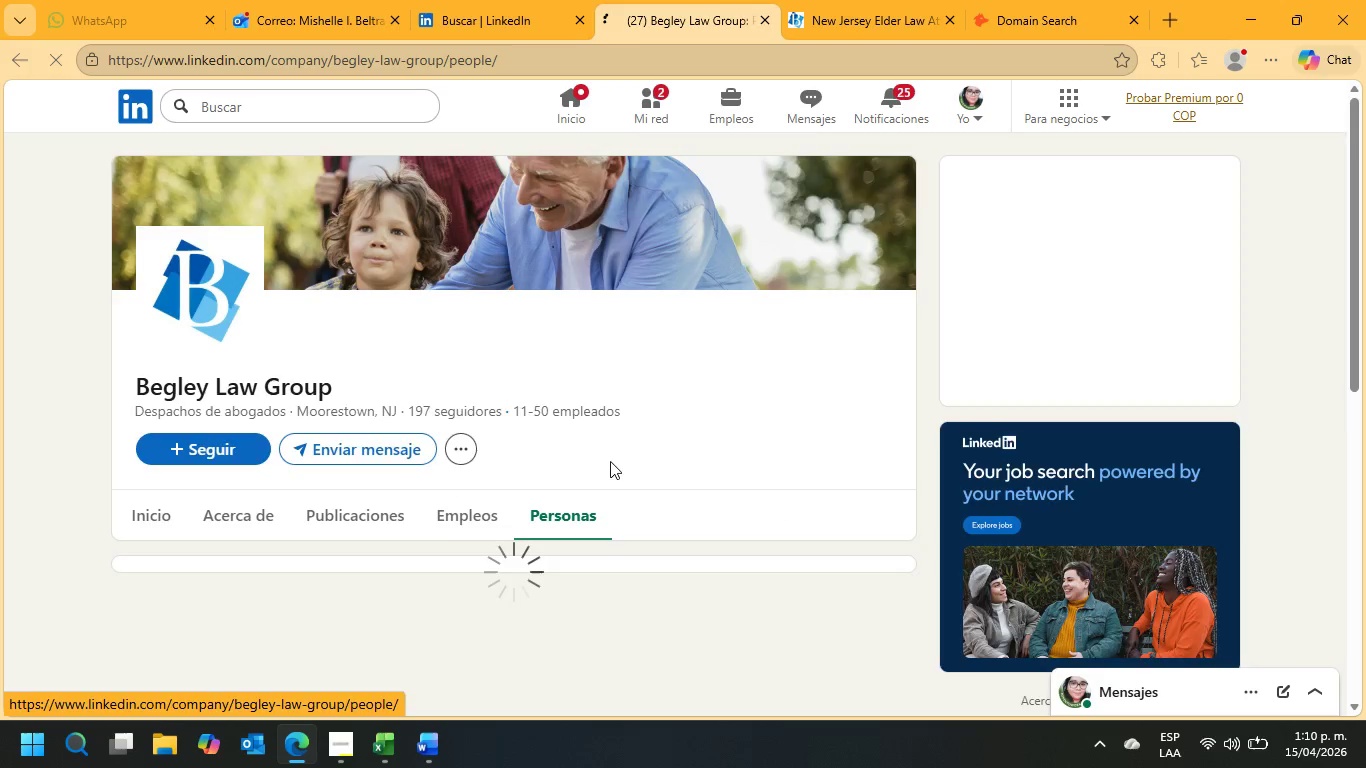 
scroll: coordinate [612, 459], scroll_direction: down, amount: 9.0
 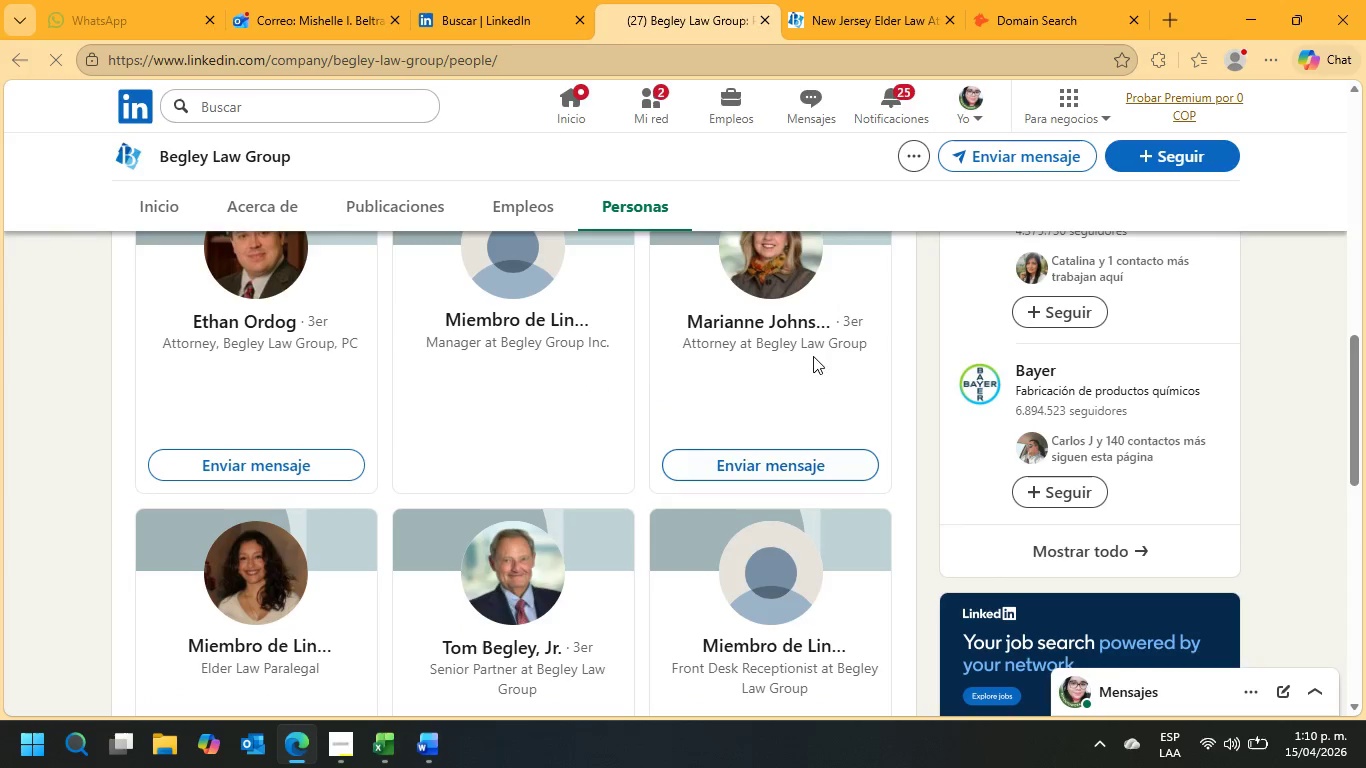 
left_click([794, 320])
 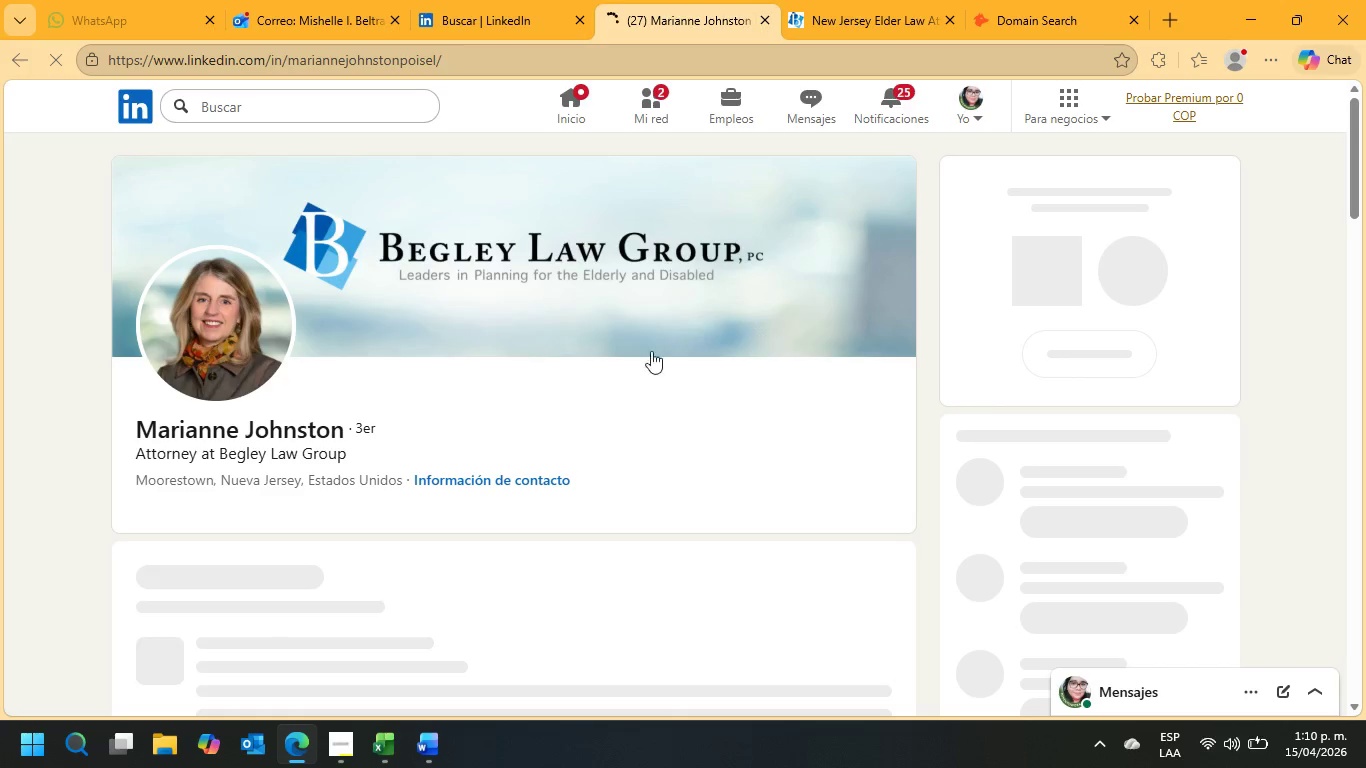 
scroll: coordinate [470, 376], scroll_direction: down, amount: 2.0
 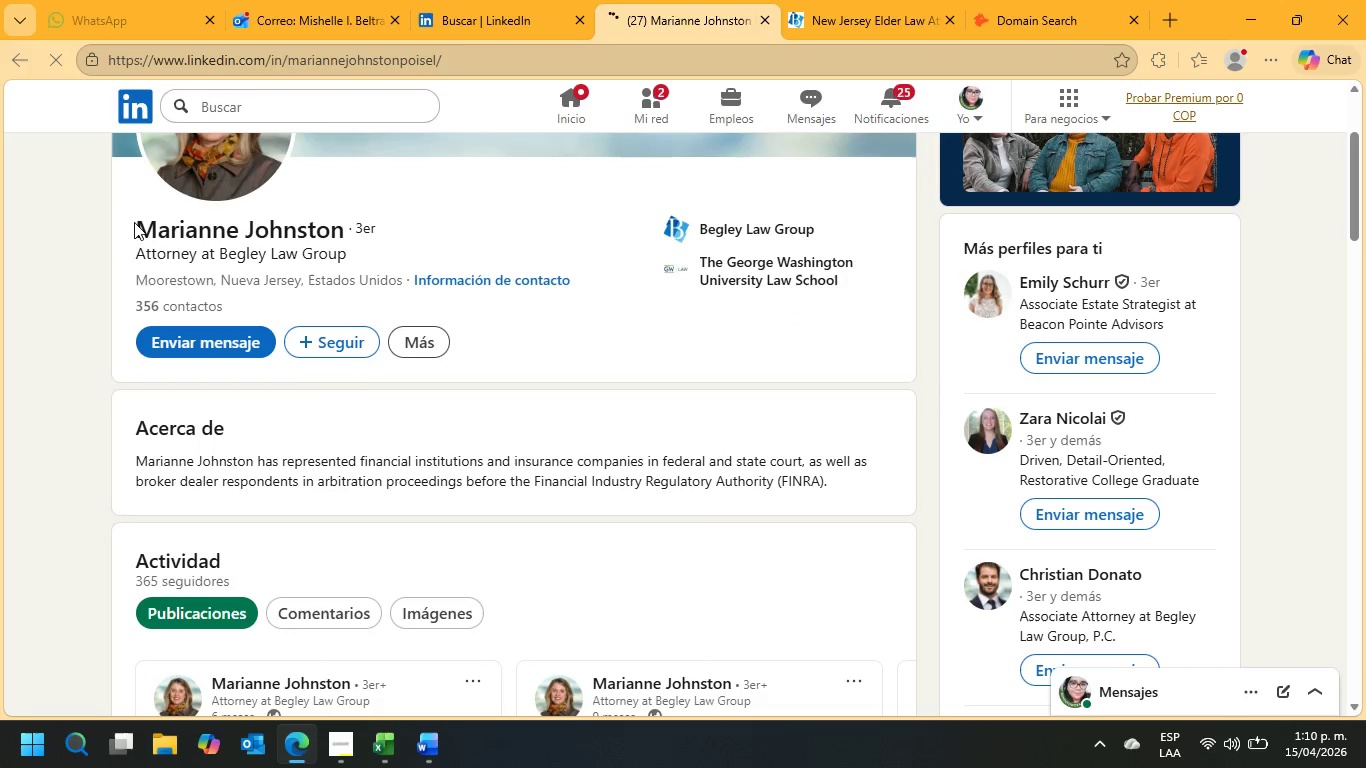 
left_click_drag(start_coordinate=[128, 204], to_coordinate=[349, 237])
 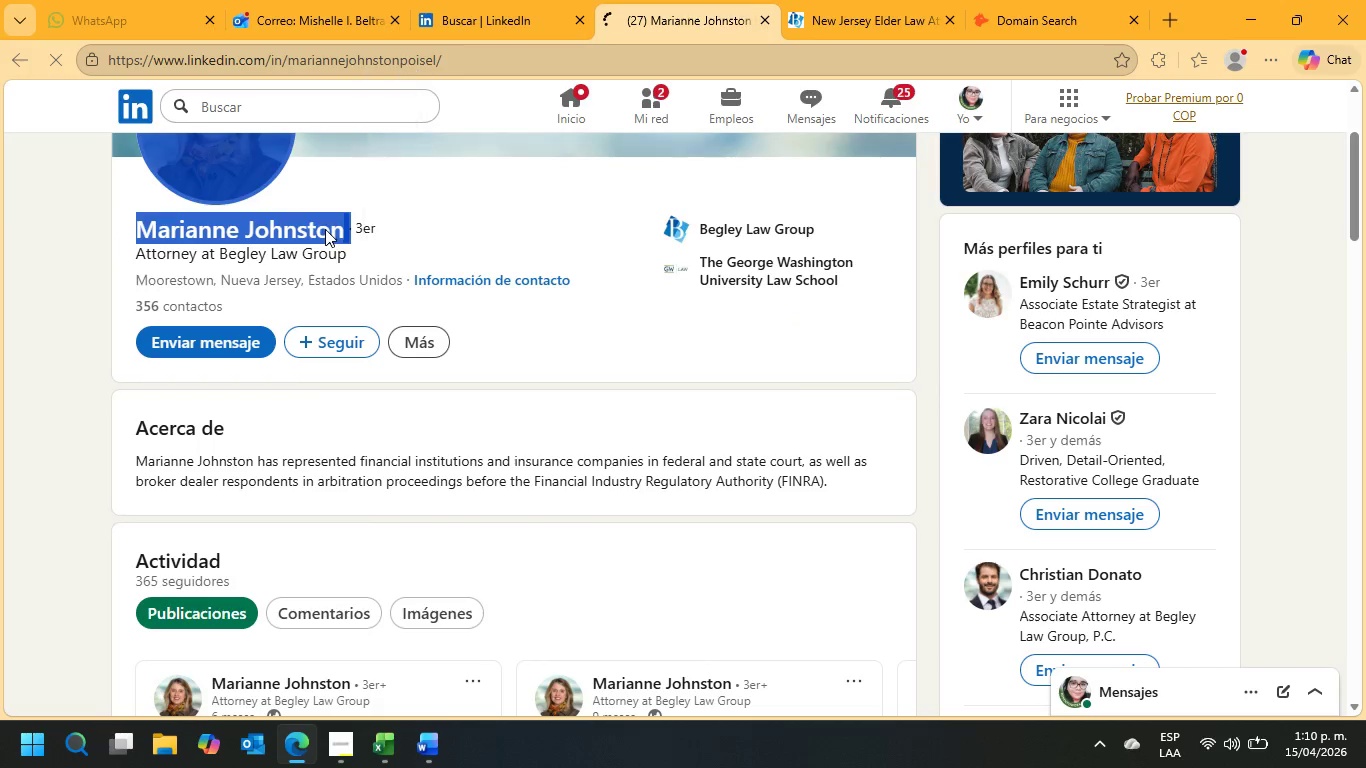 
right_click([325, 229])
 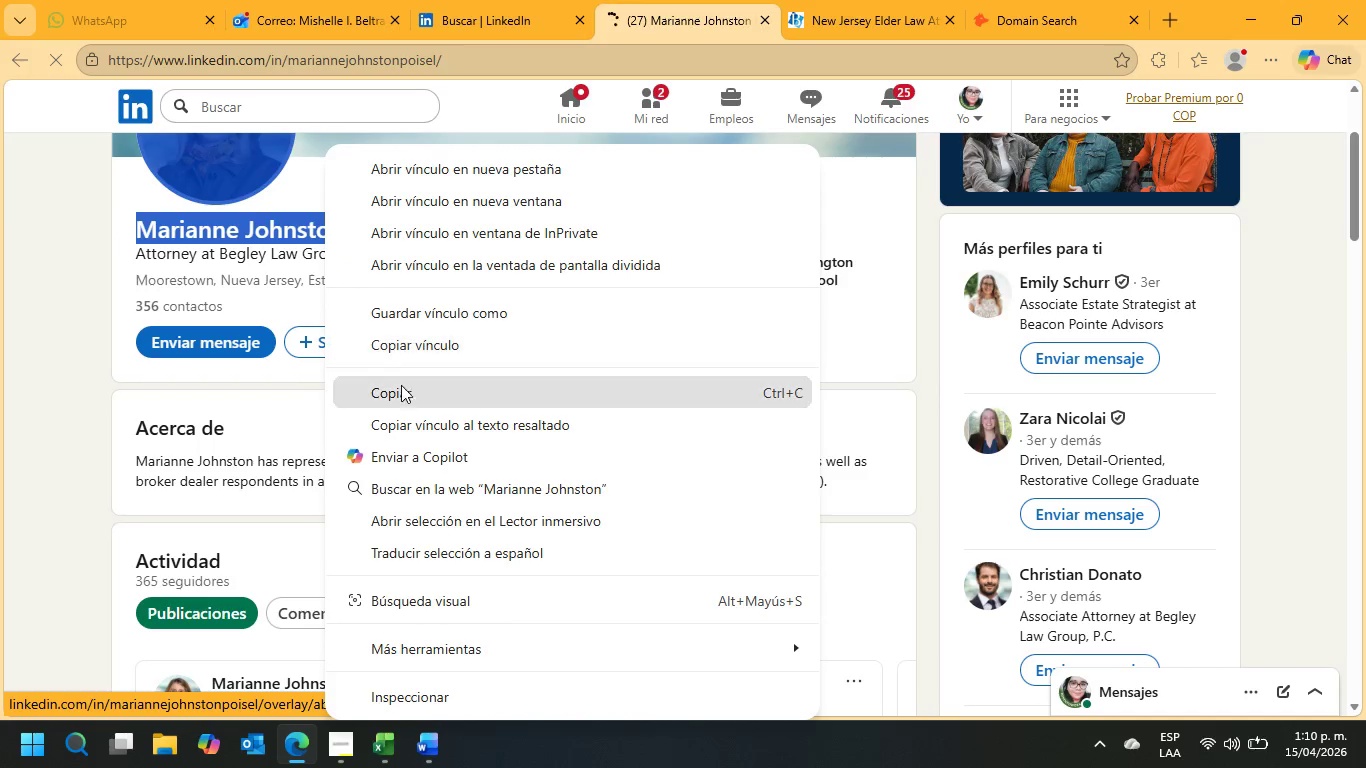 
left_click([401, 395])
 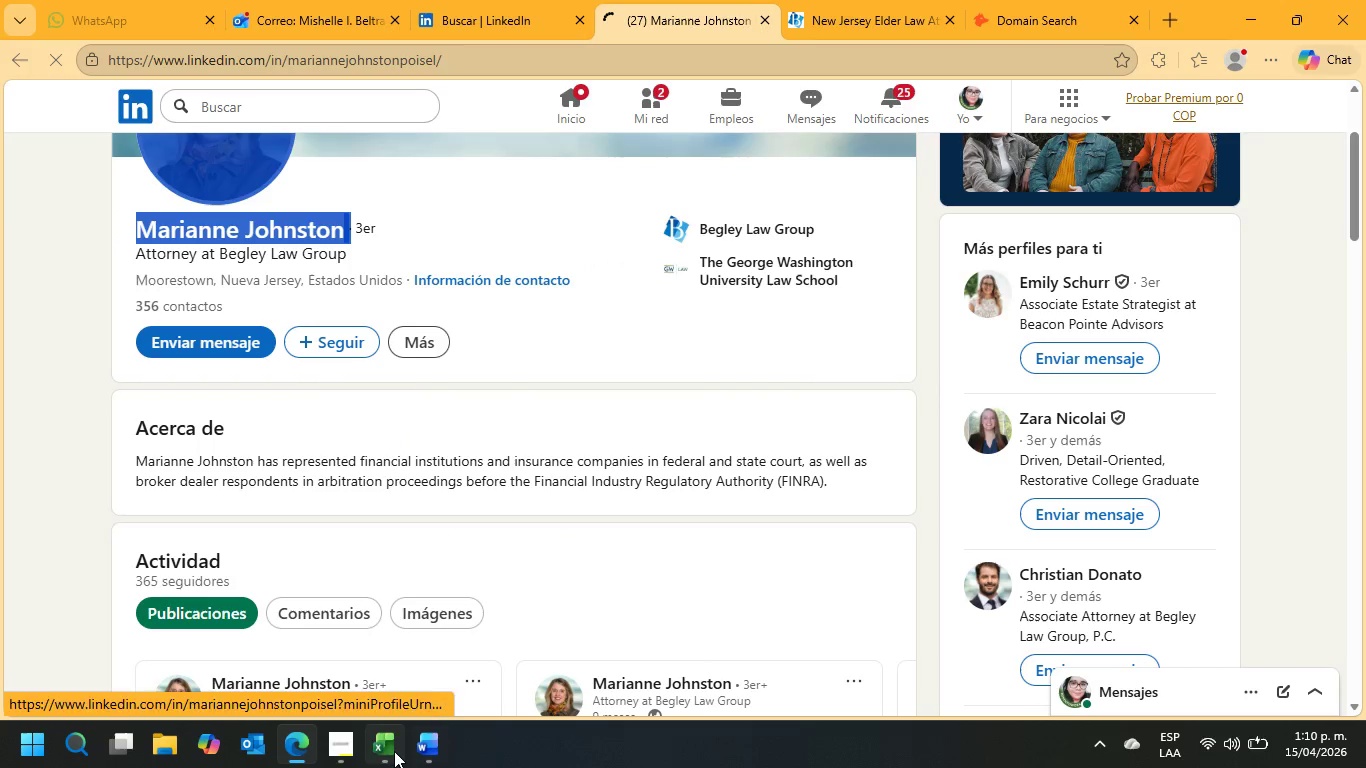 
left_click([380, 749])
 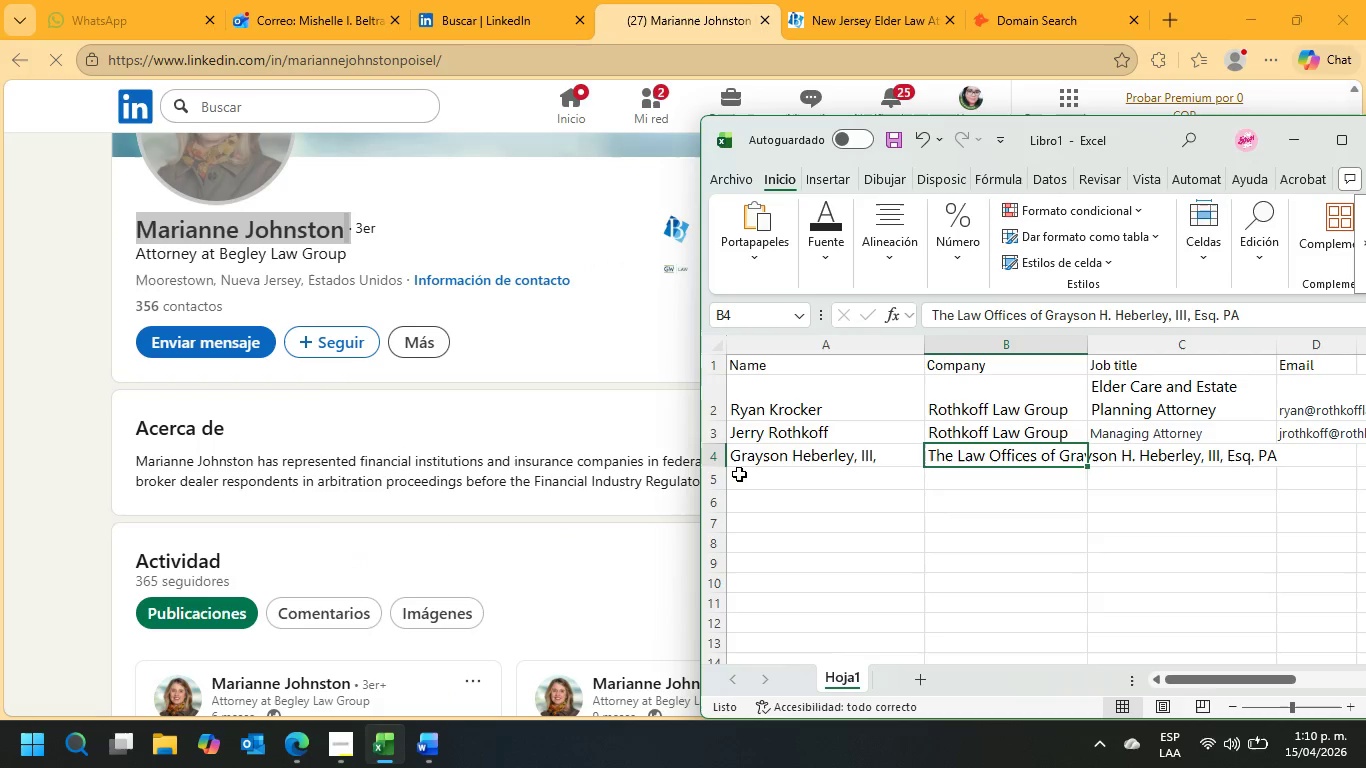 
left_click([743, 472])
 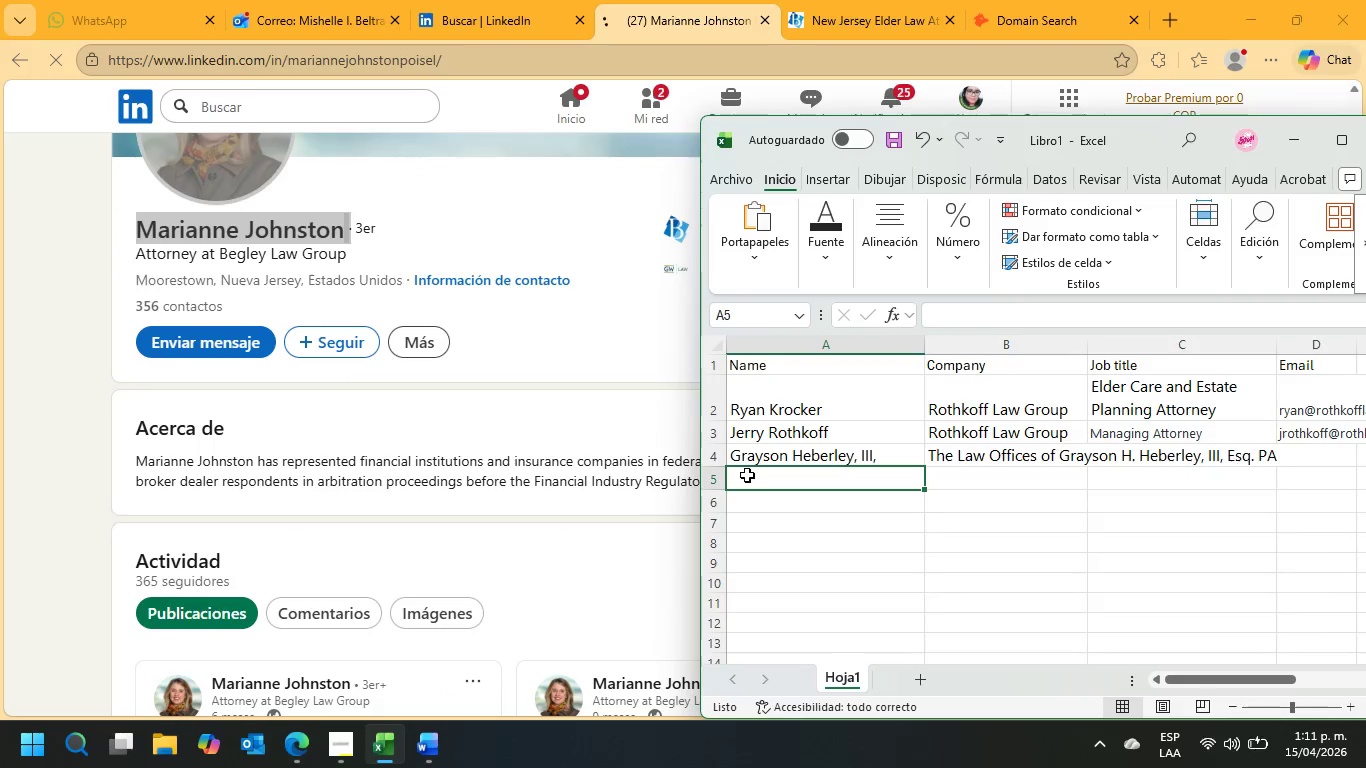 
right_click([747, 475])
 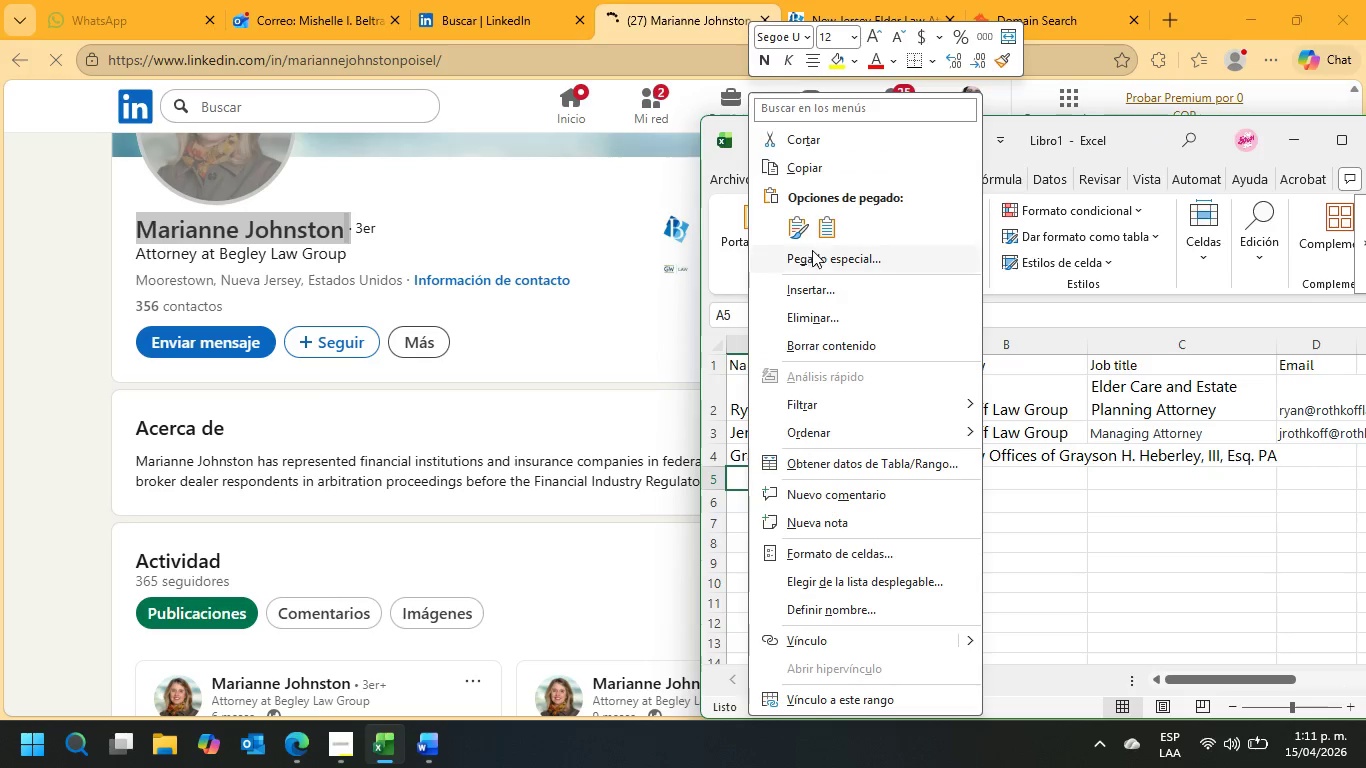 
left_click([815, 262])
 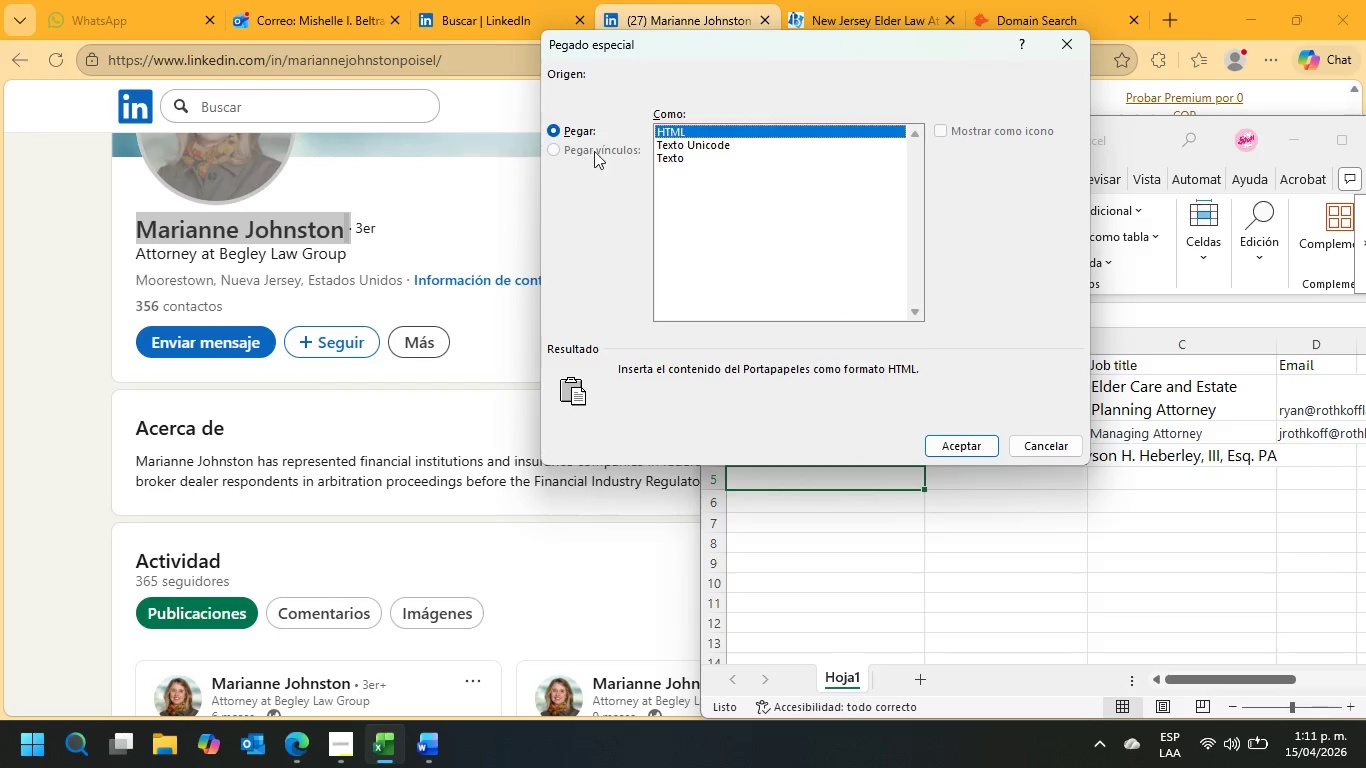 
left_click([664, 162])
 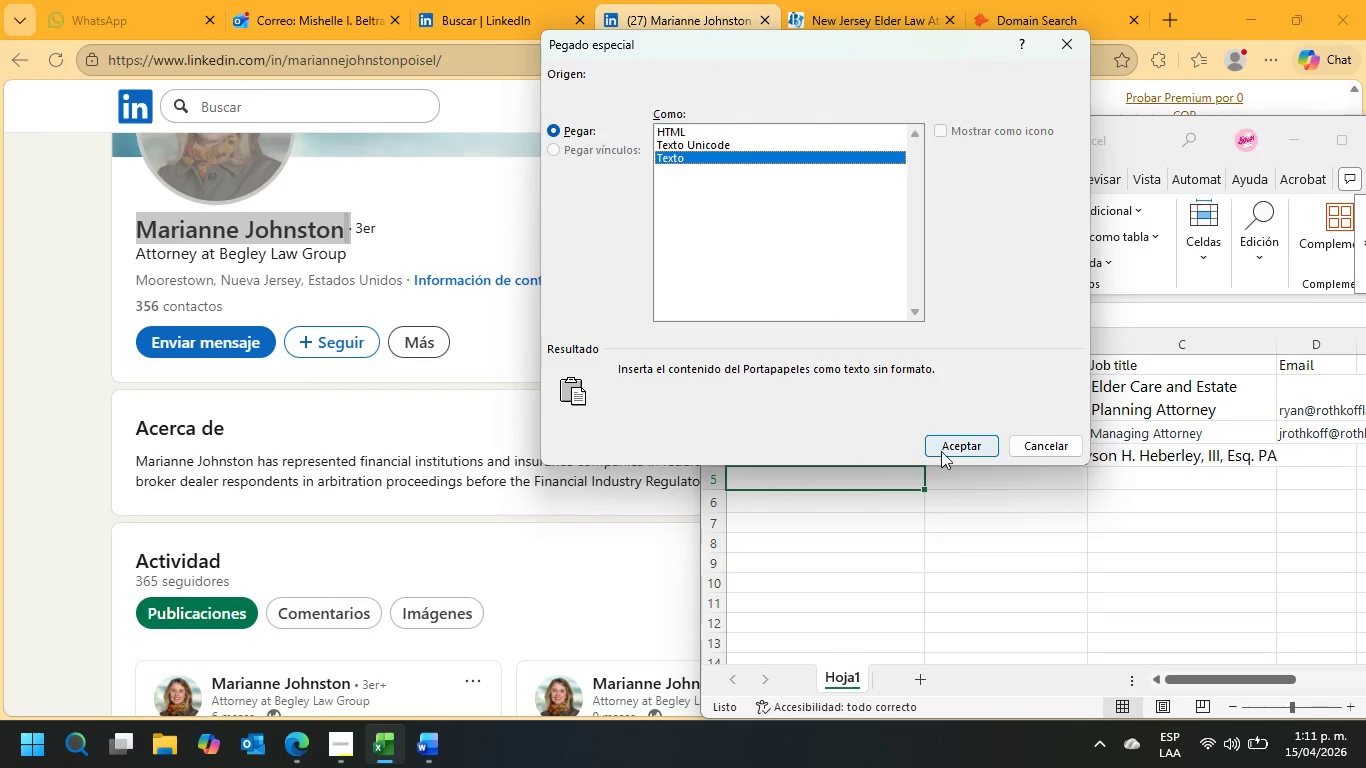 
left_click([942, 451])
 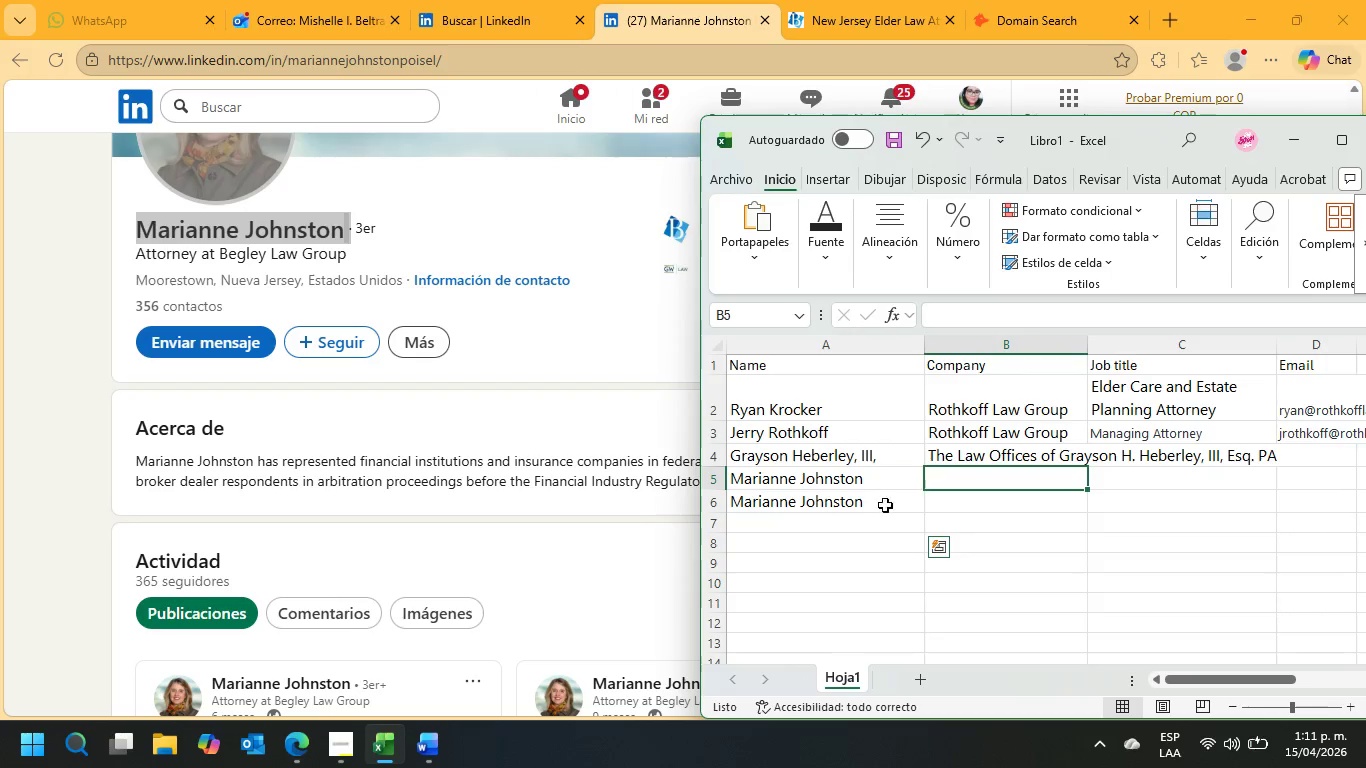 
double_click([877, 499])
 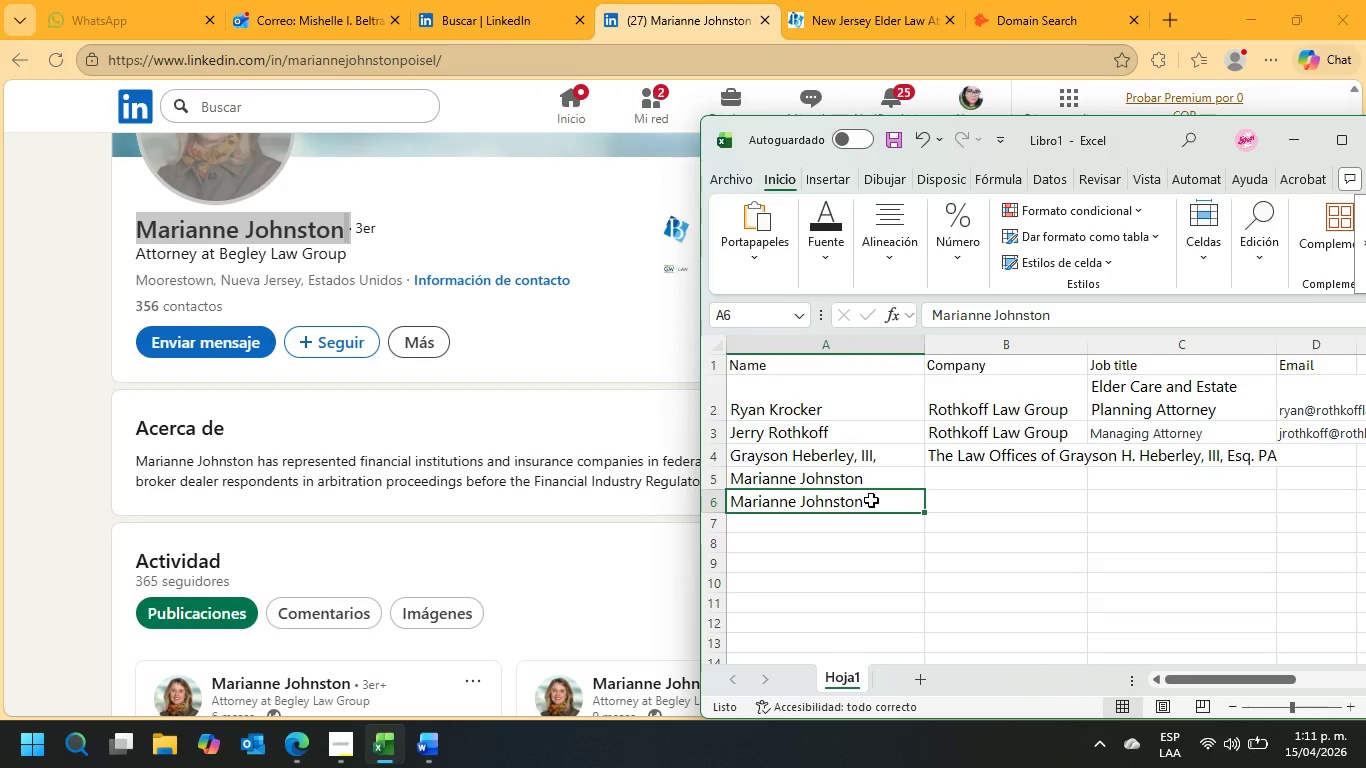 
key(Delete)
 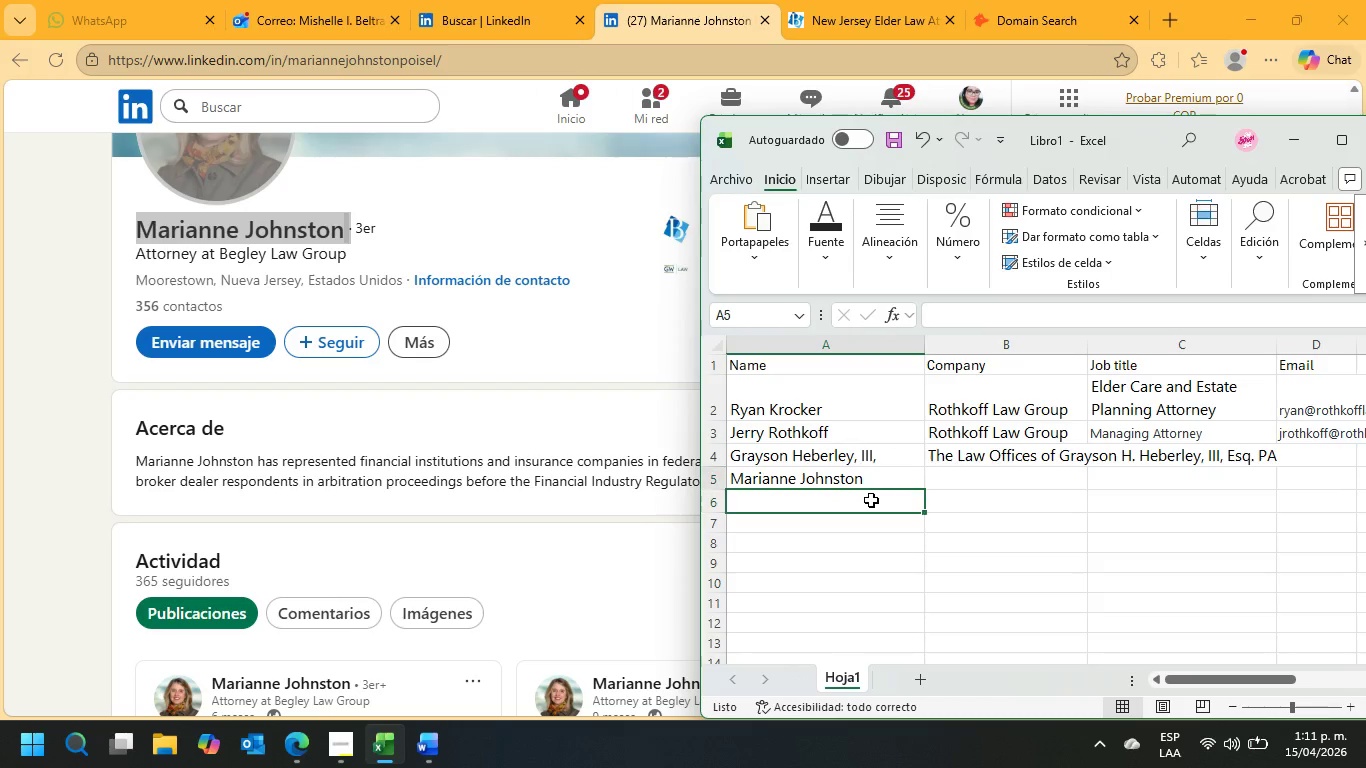 
key(ArrowUp)
 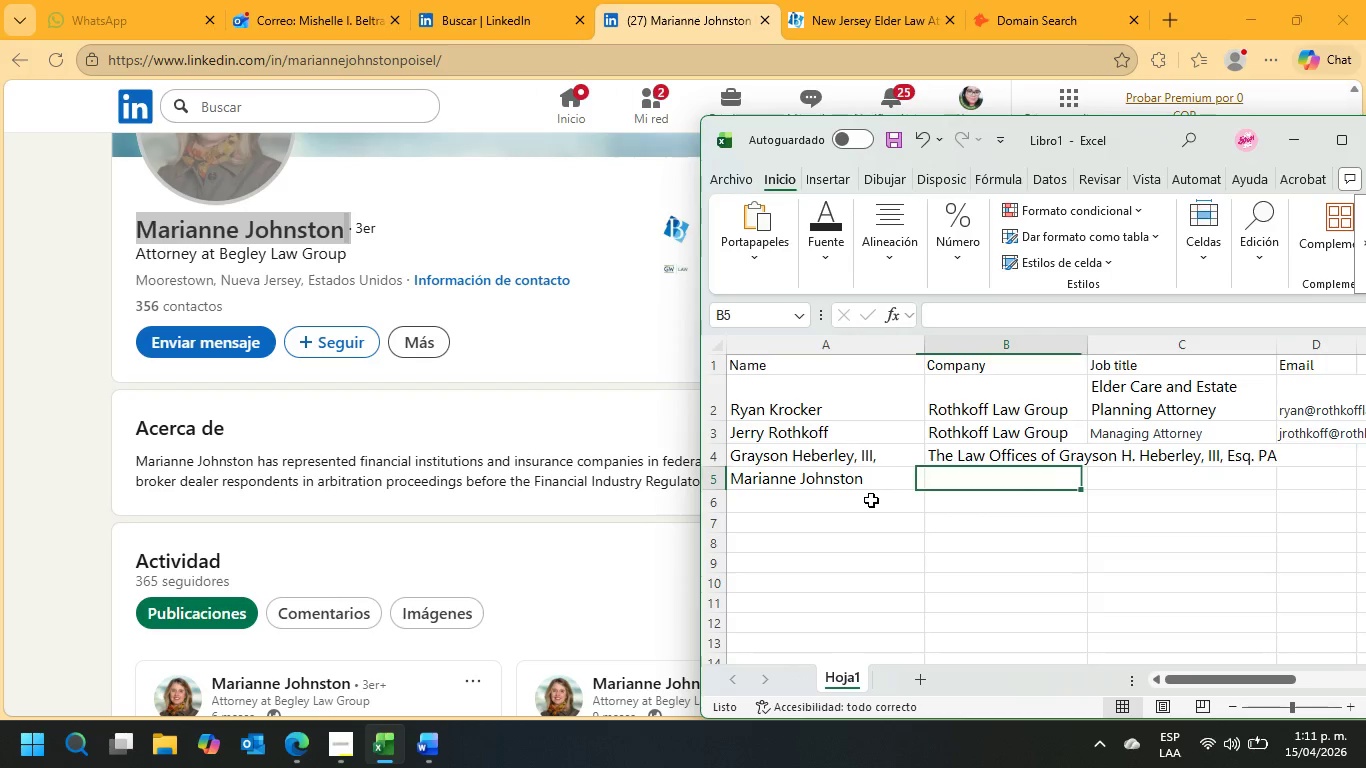 
key(ArrowRight)
 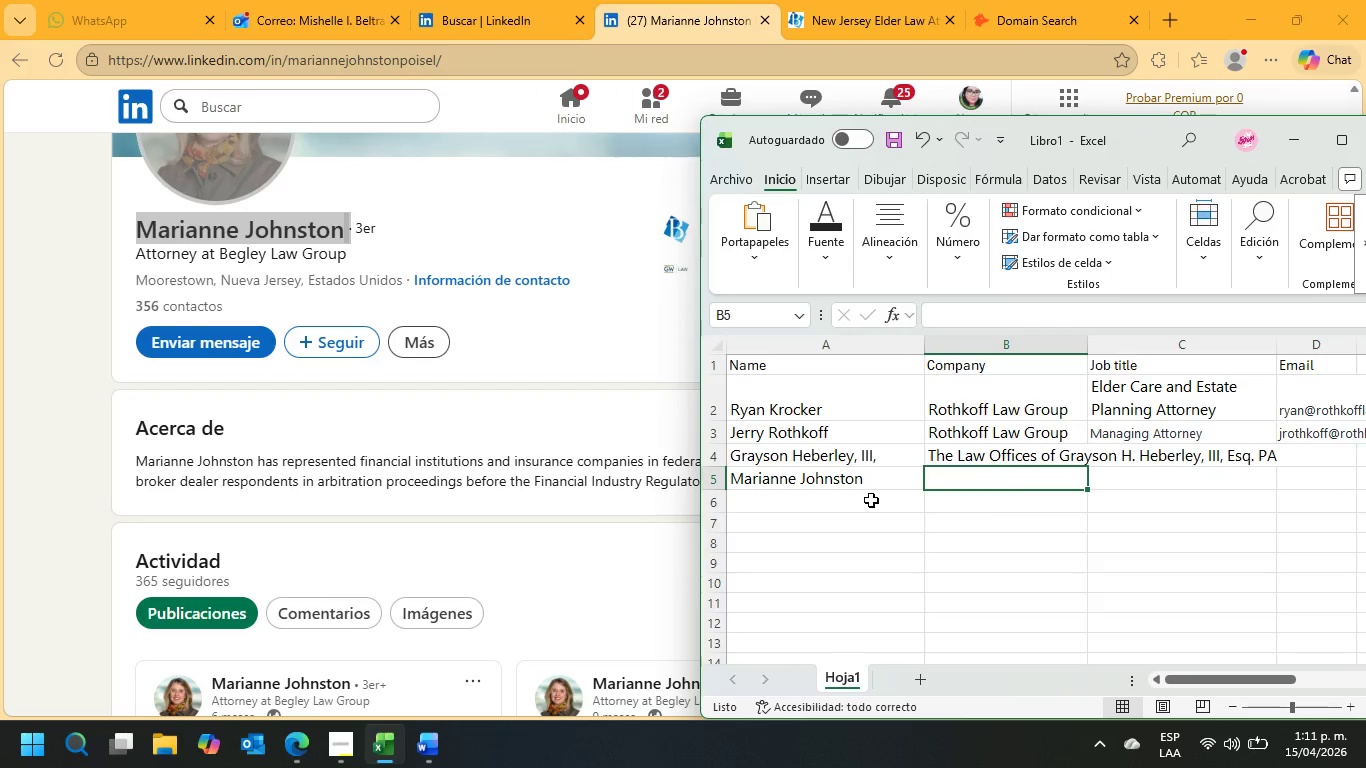 
type(Begley Law Group)
 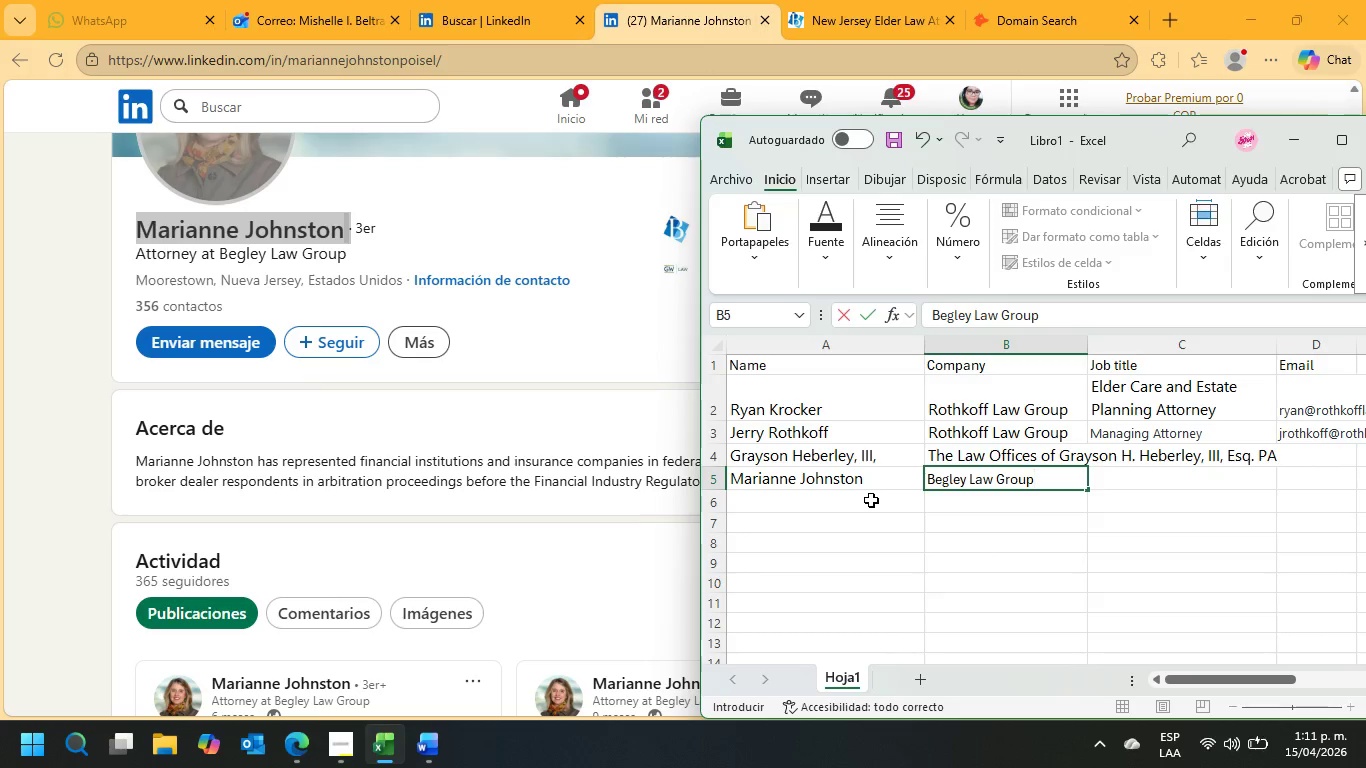 
key(ArrowDown)
 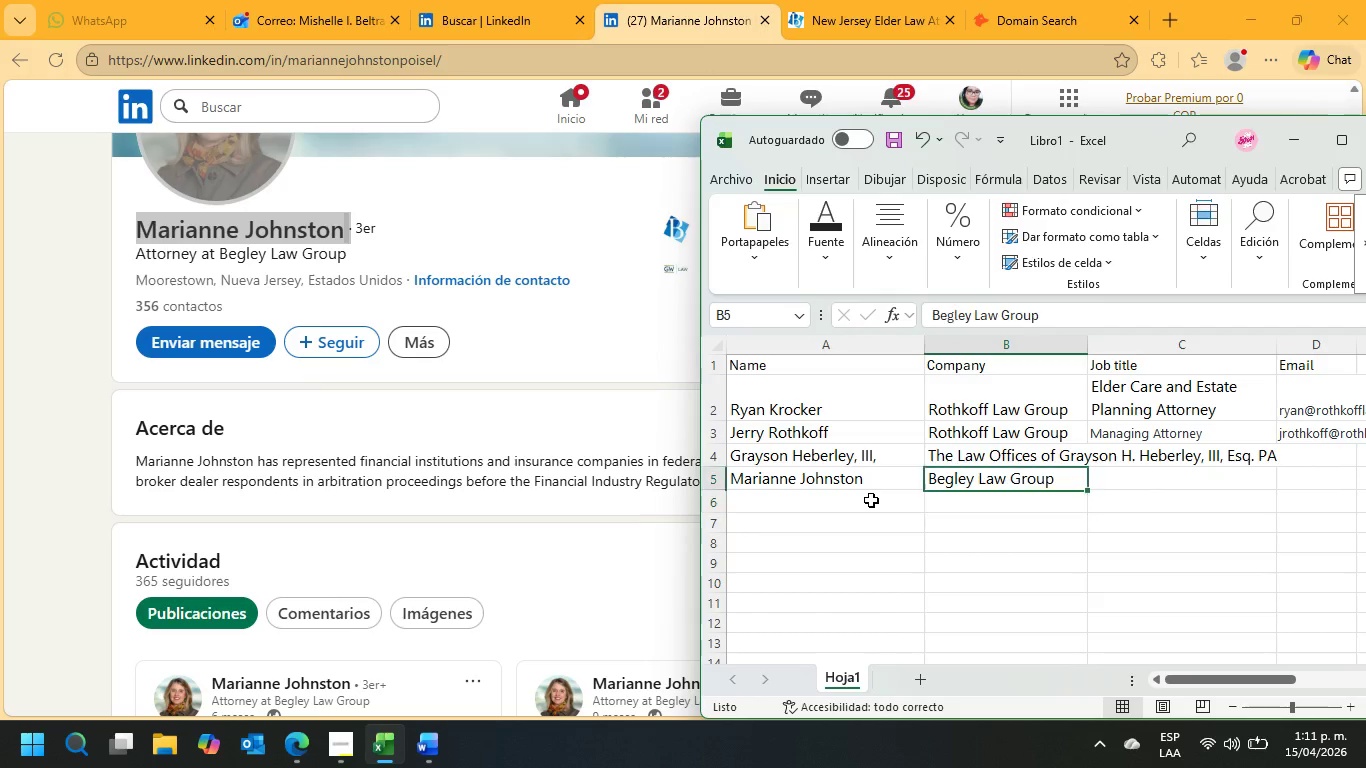 
key(ArrowUp)
 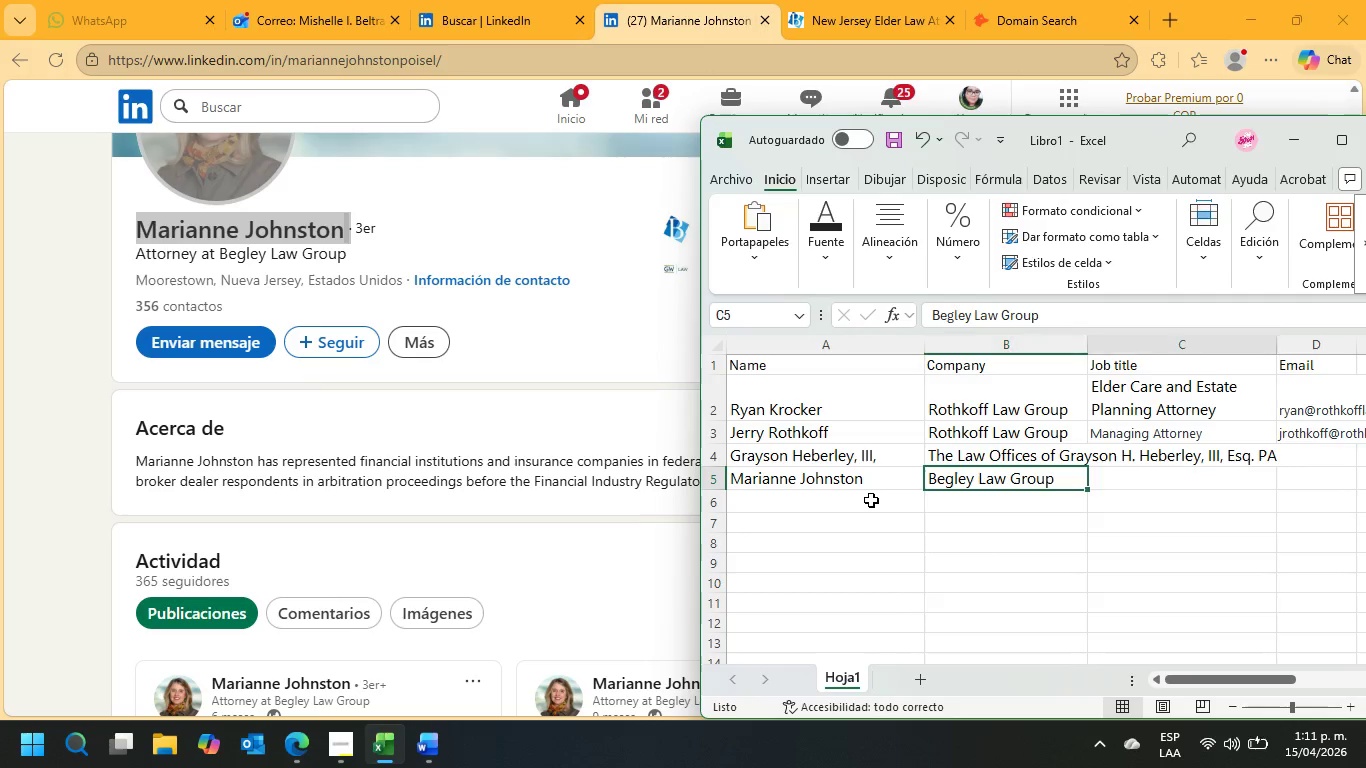 
key(ArrowRight)
 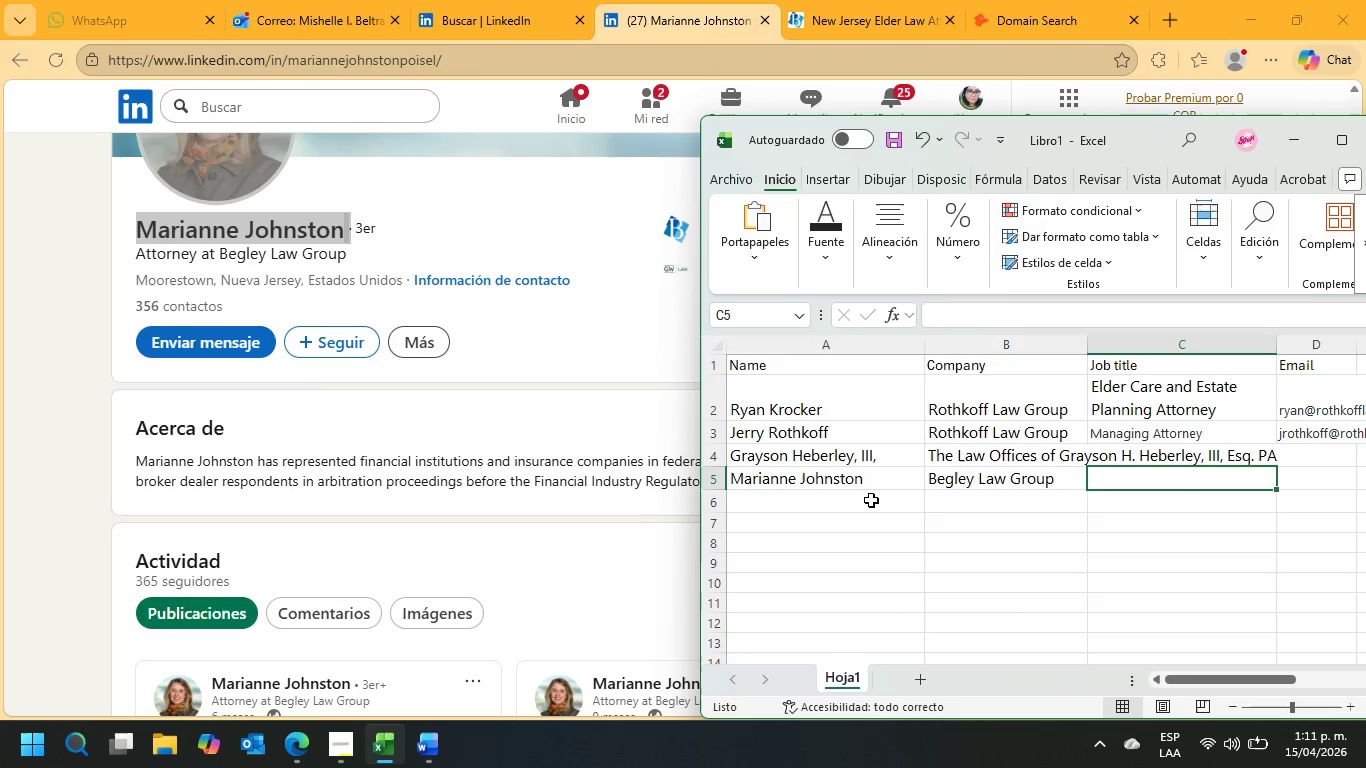 
type(Attorney)
 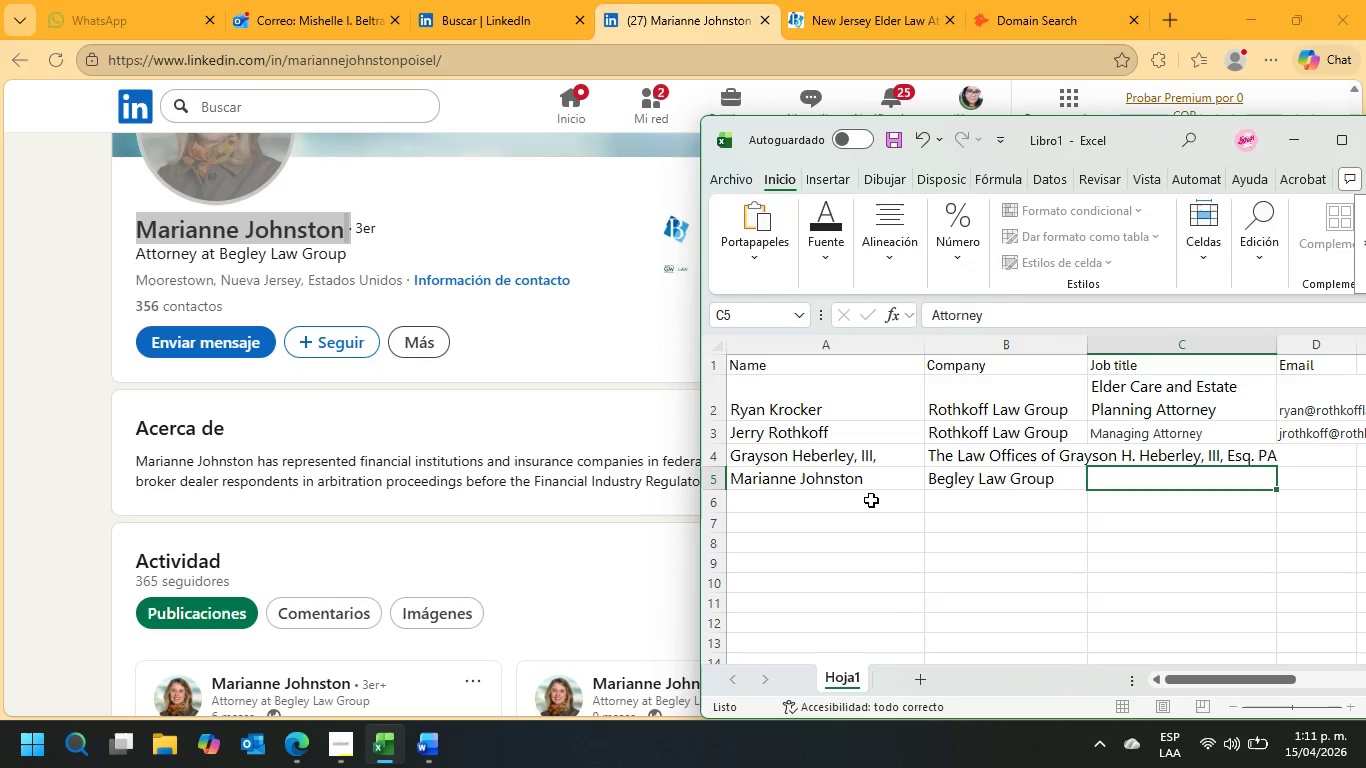 
key(ArrowRight)
 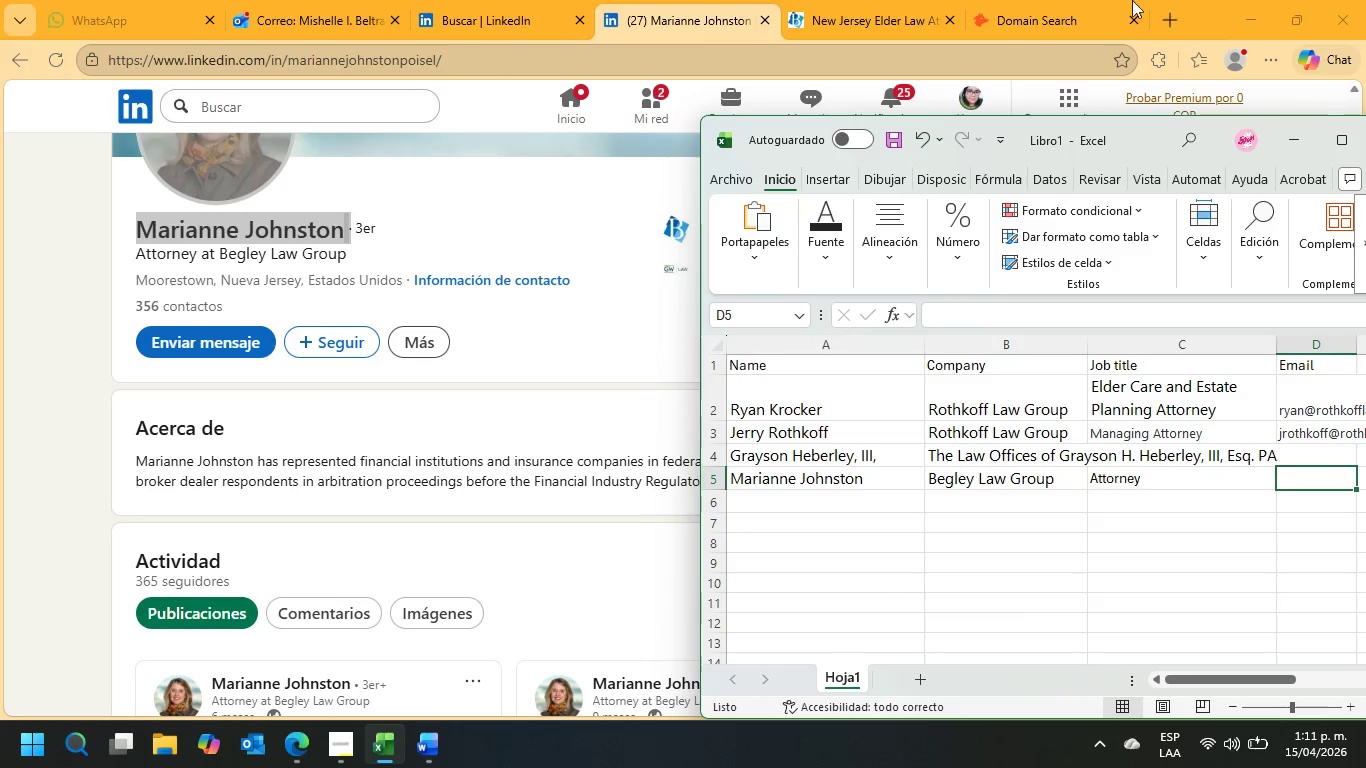 
left_click([1060, 0])
 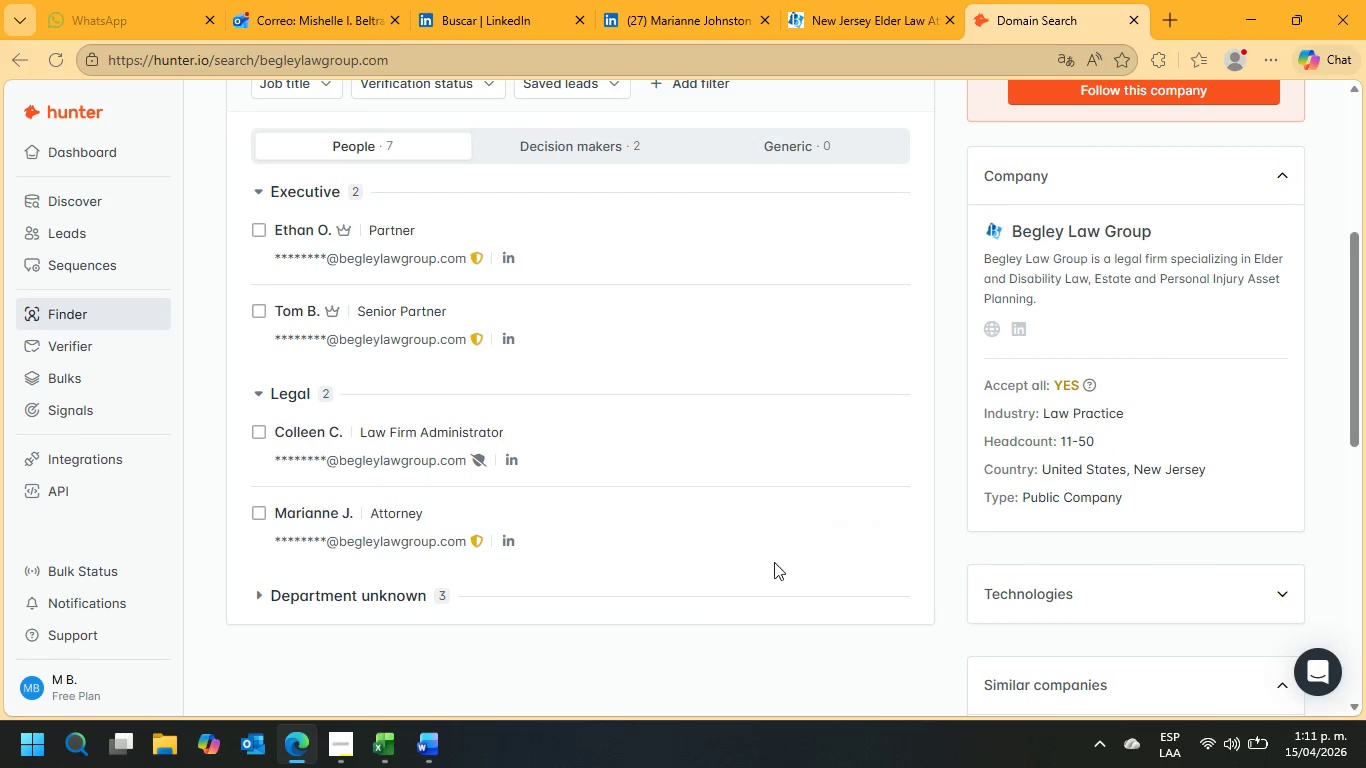 
left_click([836, 527])
 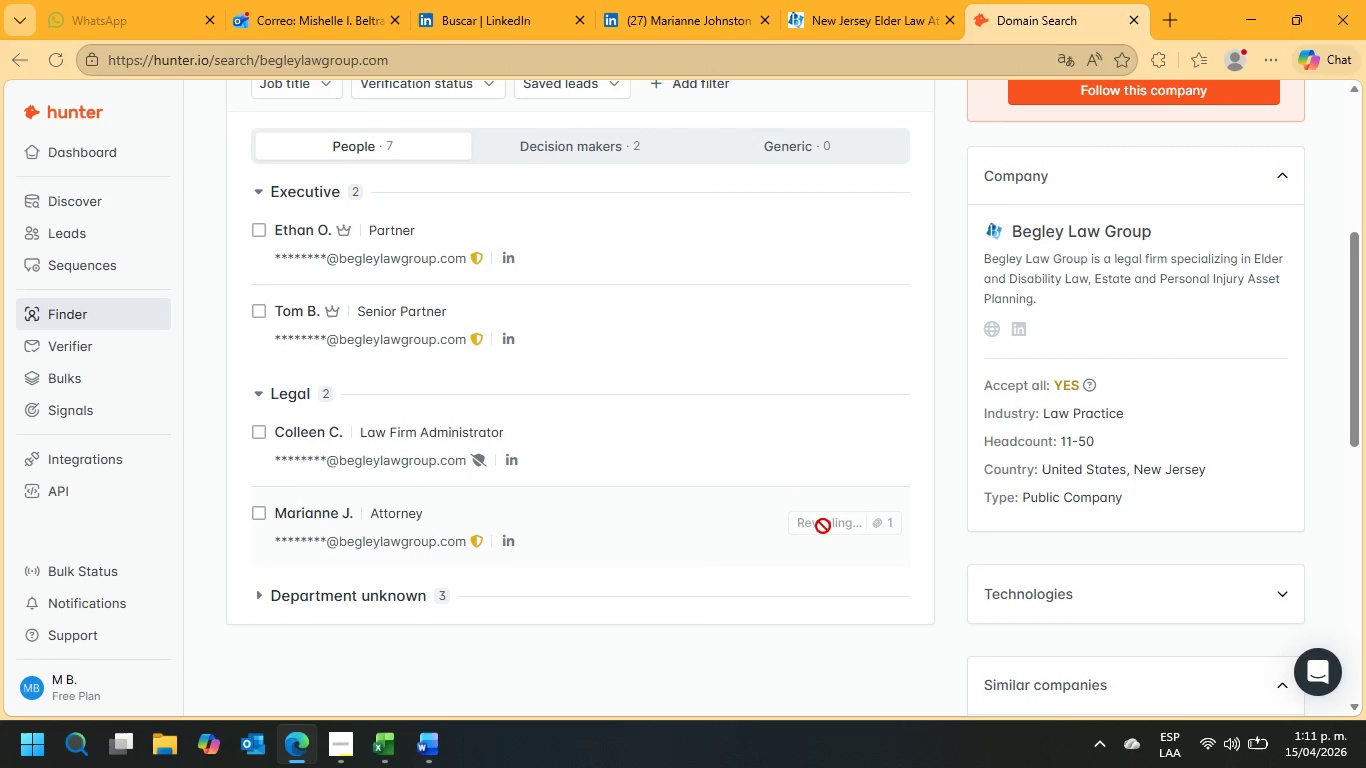 
mouse_move([692, 538])
 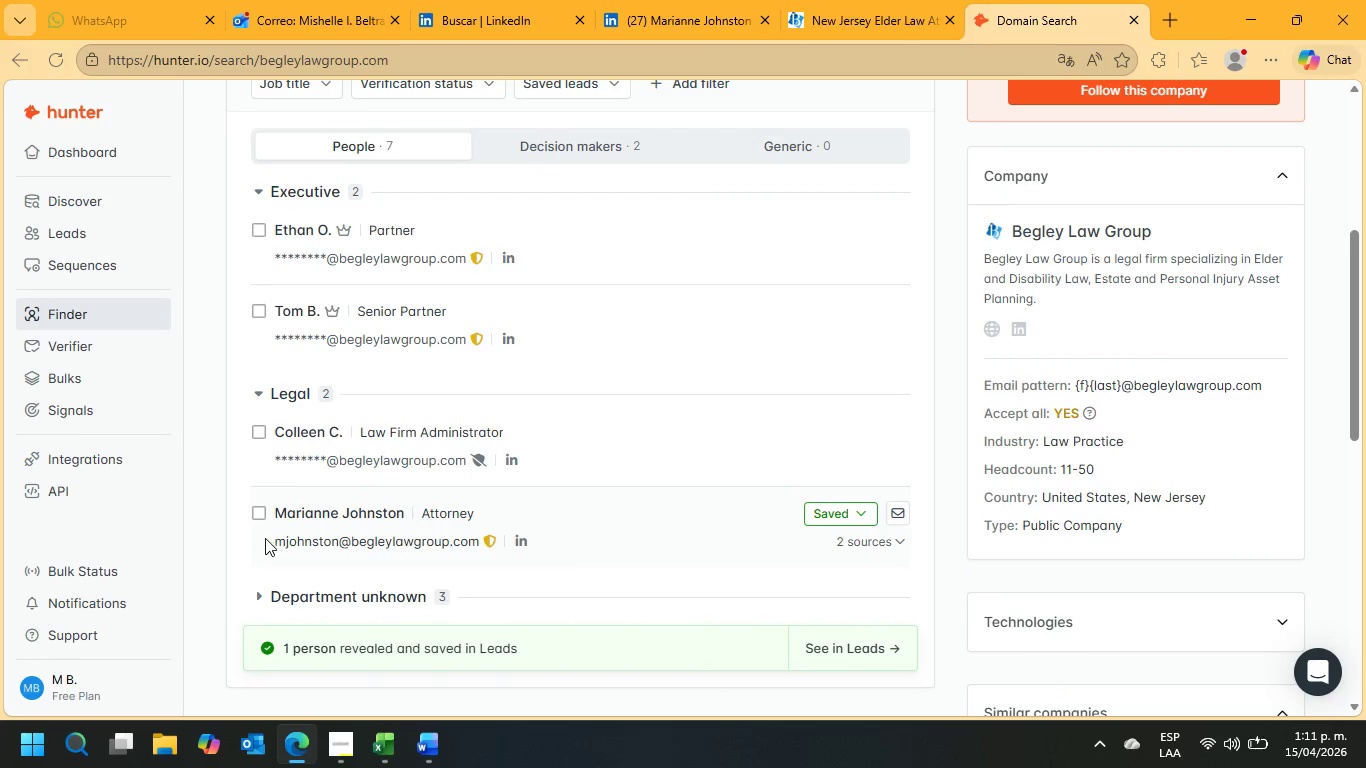 
left_click_drag(start_coordinate=[261, 535], to_coordinate=[478, 544])
 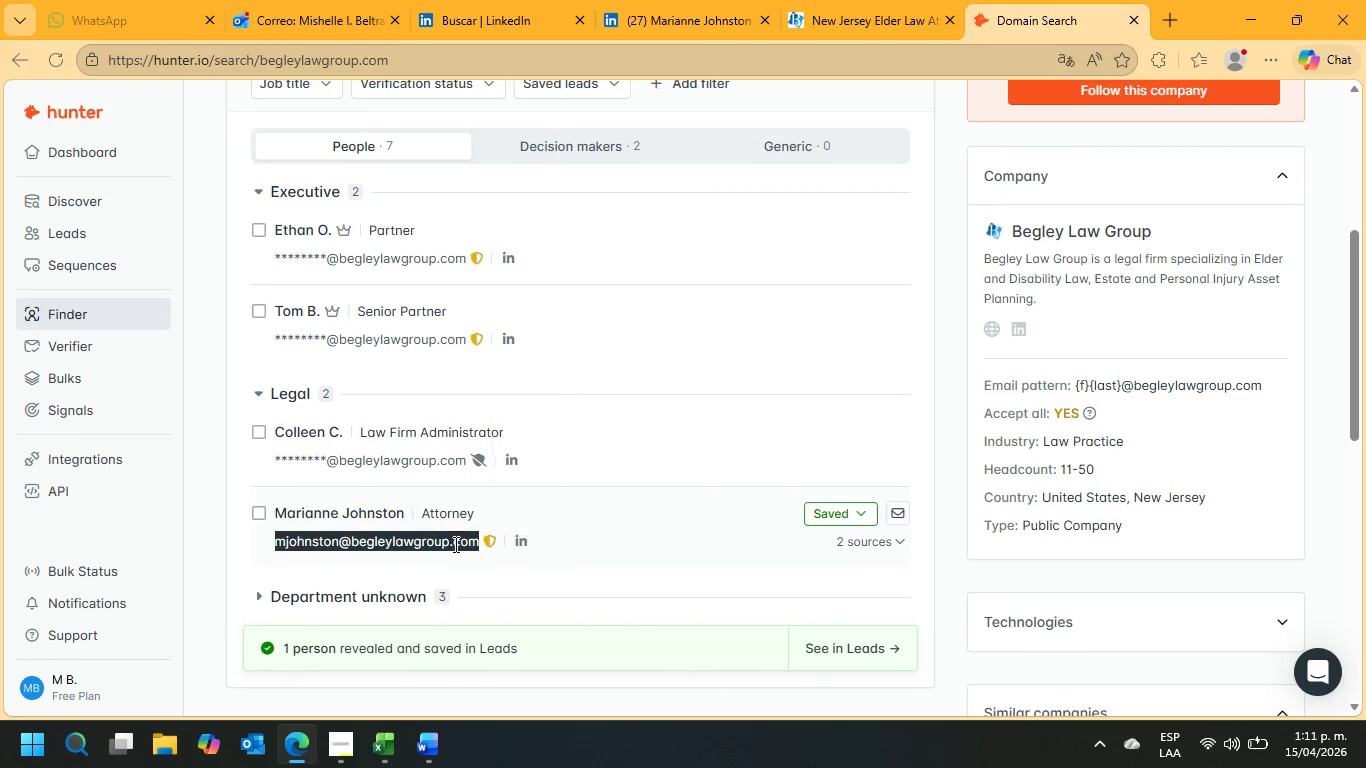 
right_click([454, 544])
 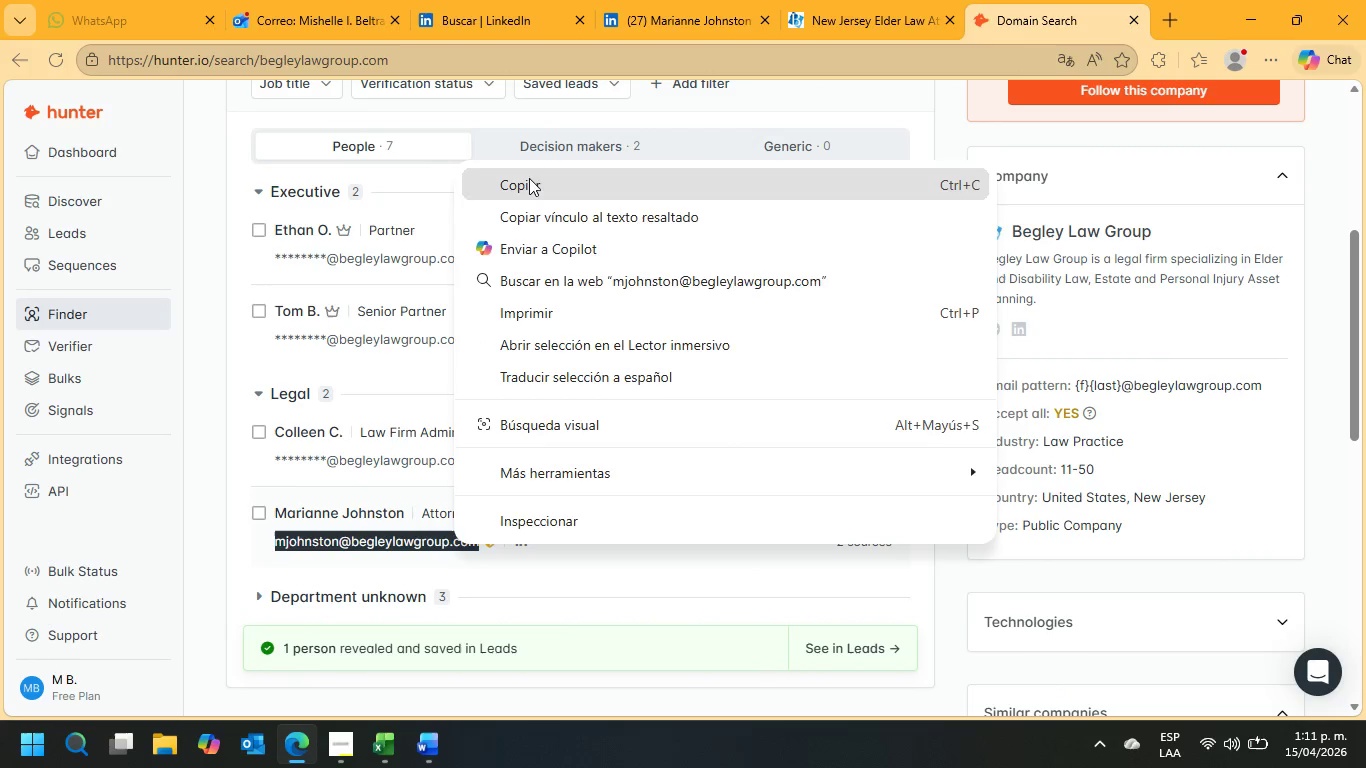 
left_click([530, 185])
 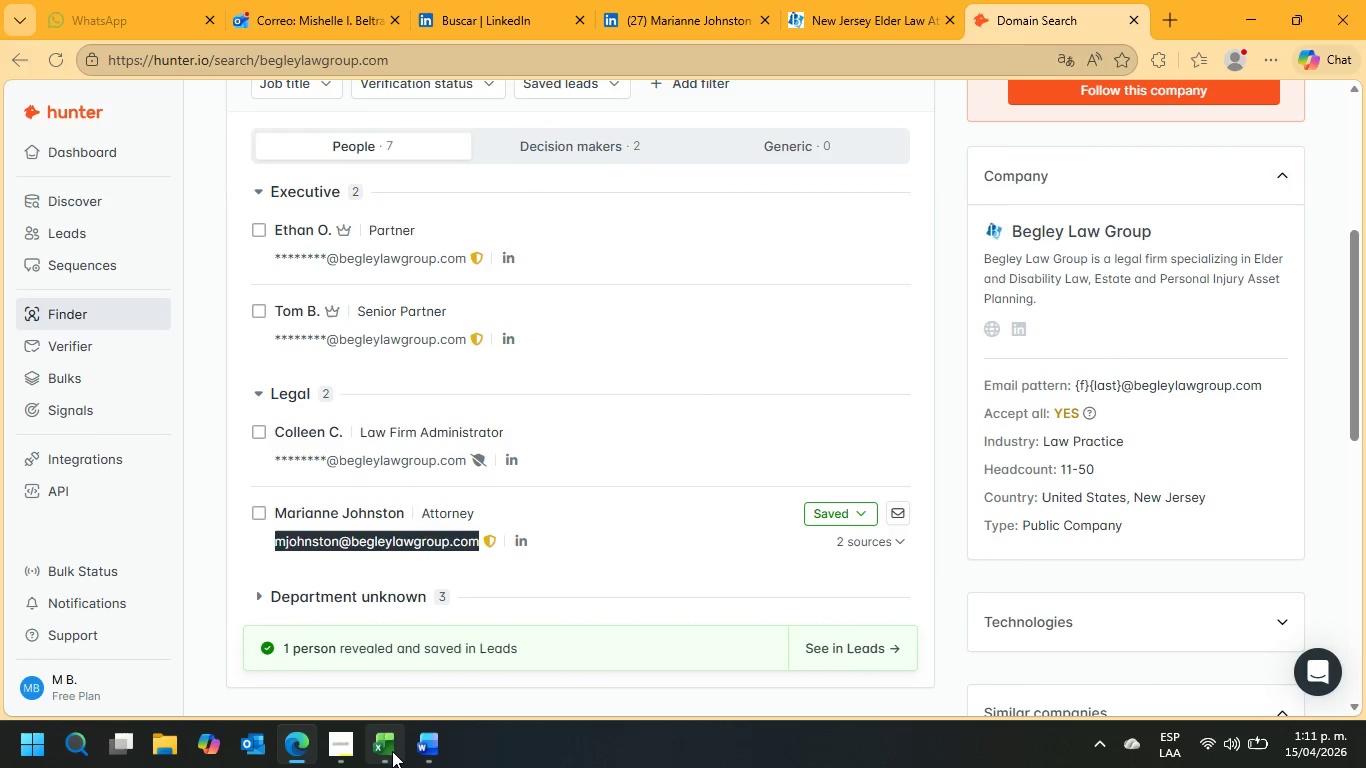 
left_click([390, 752])
 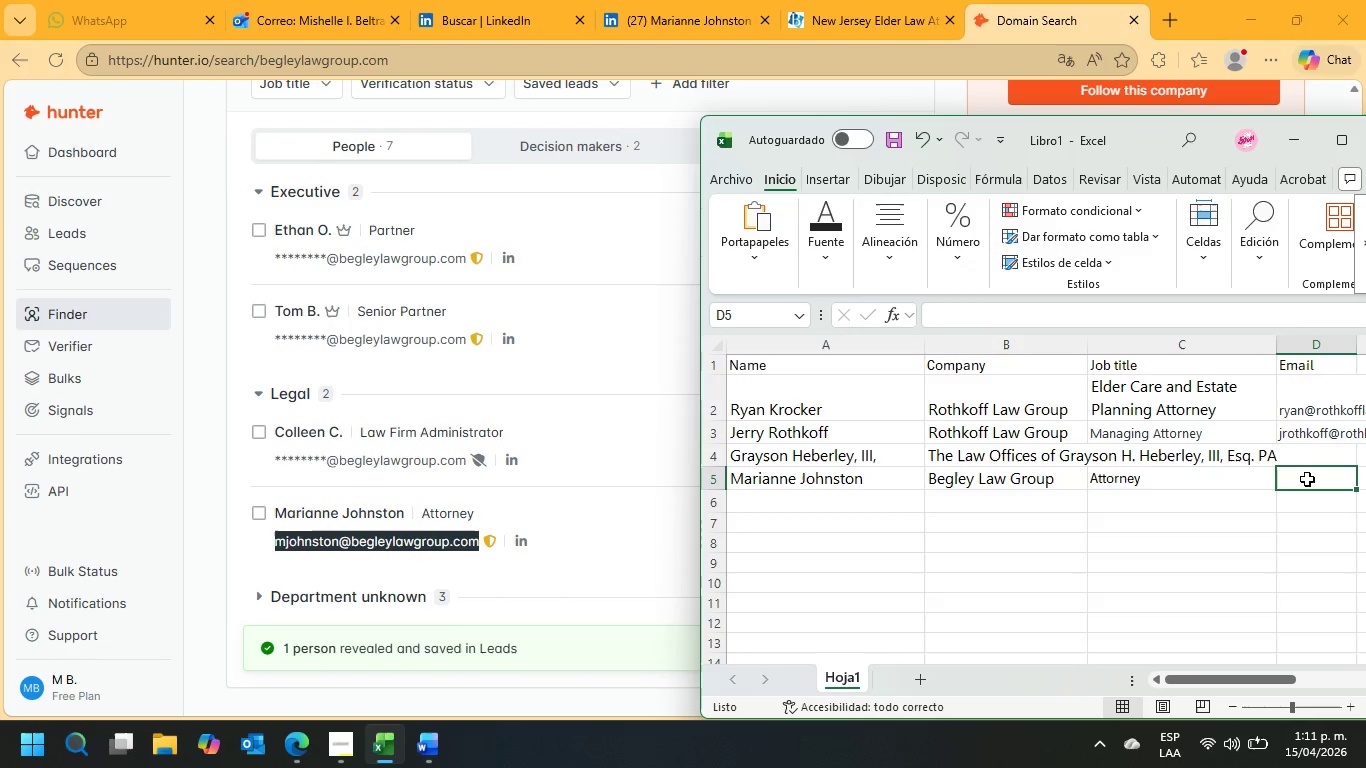 
left_click([1307, 479])
 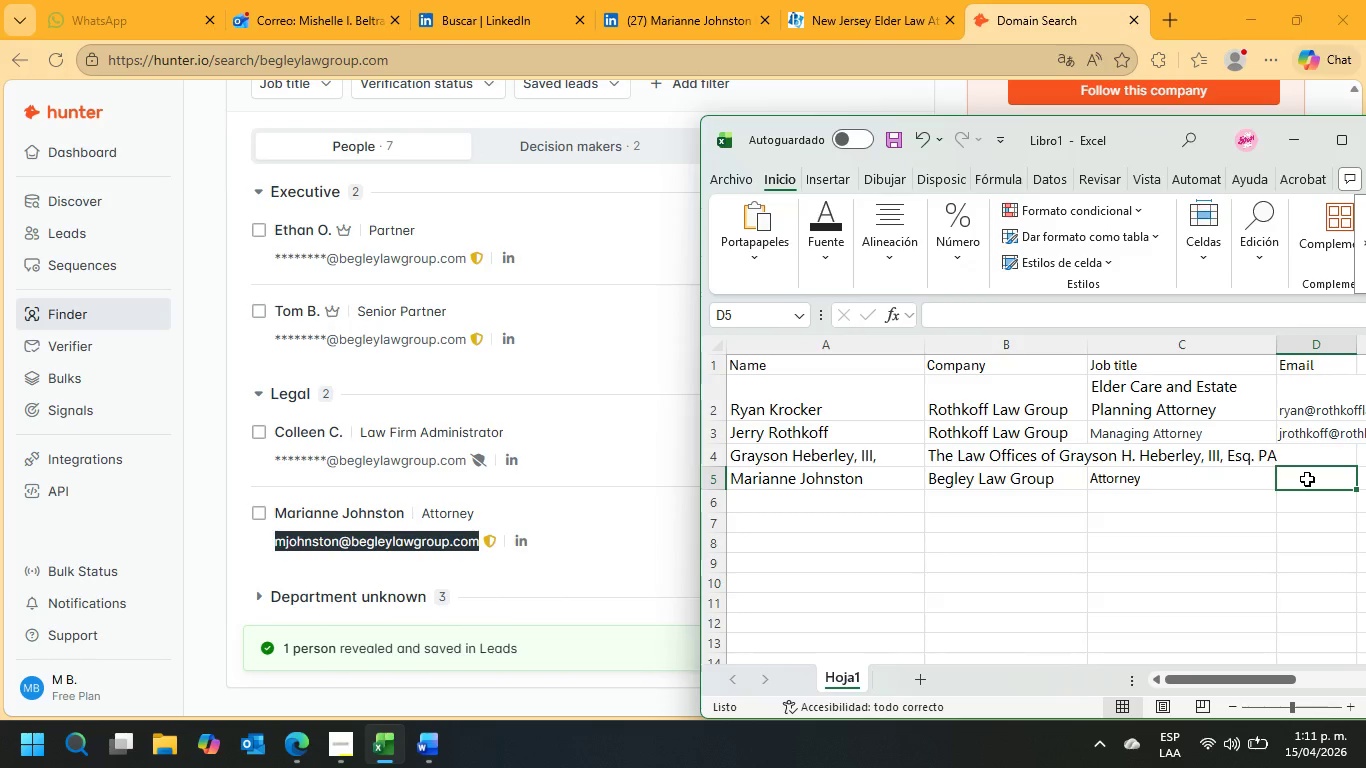 
key(Control+V)
 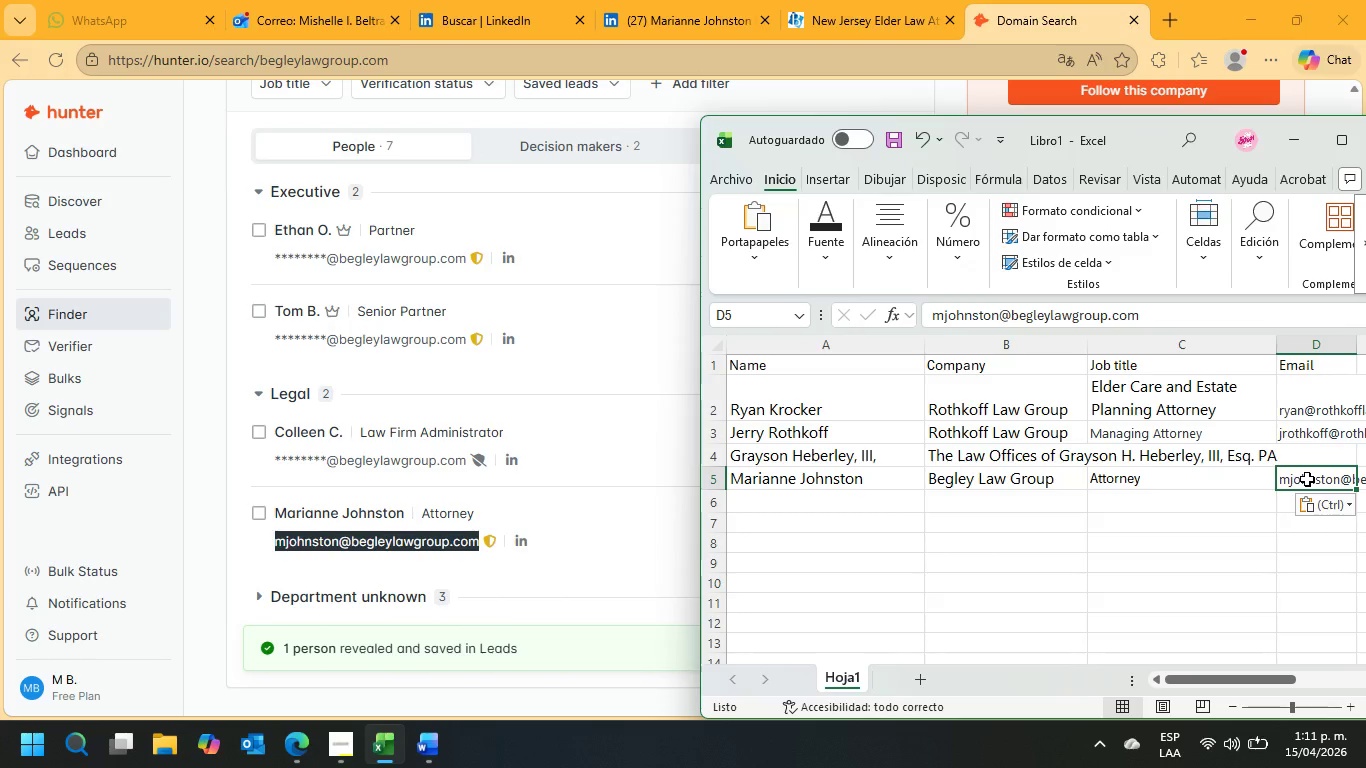 
key(ArrowUp)
 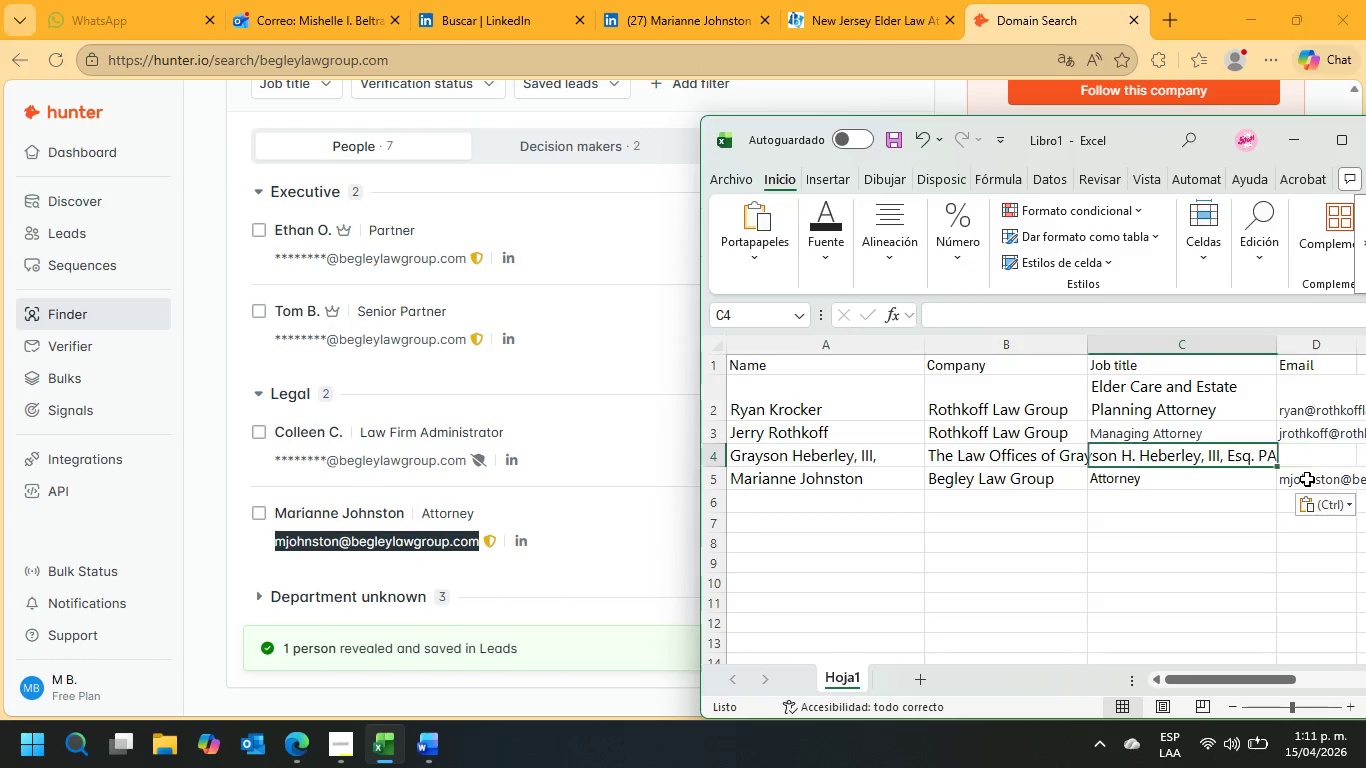 
key(ArrowLeft)
 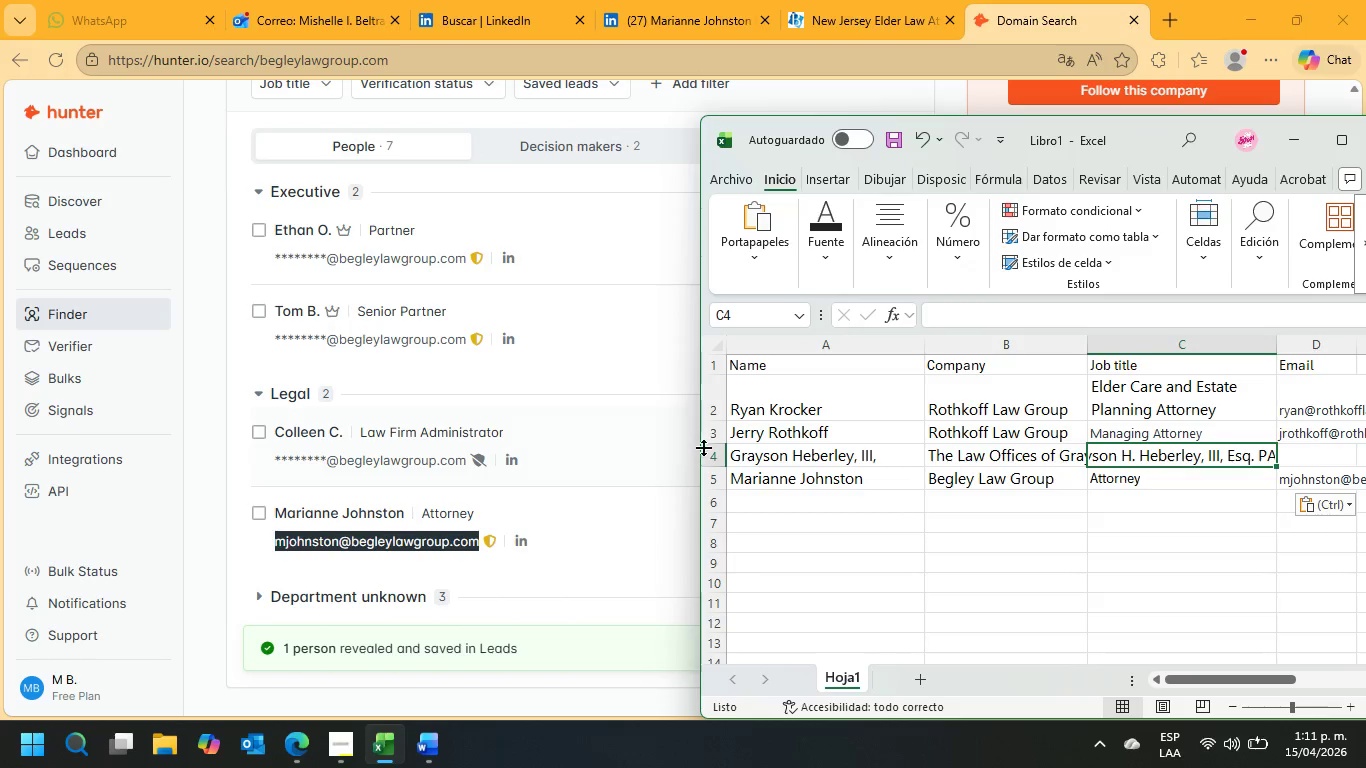 
left_click([715, 455])
 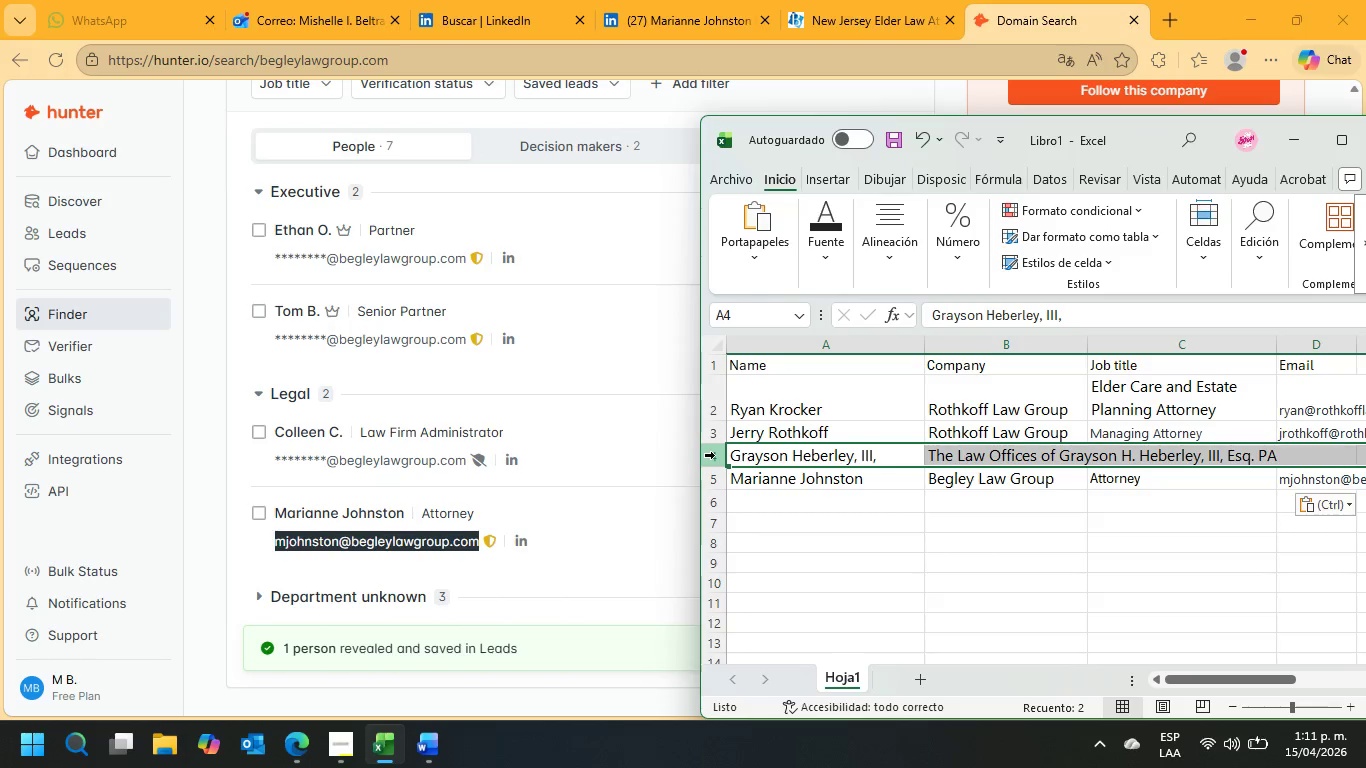 
right_click([715, 455])
 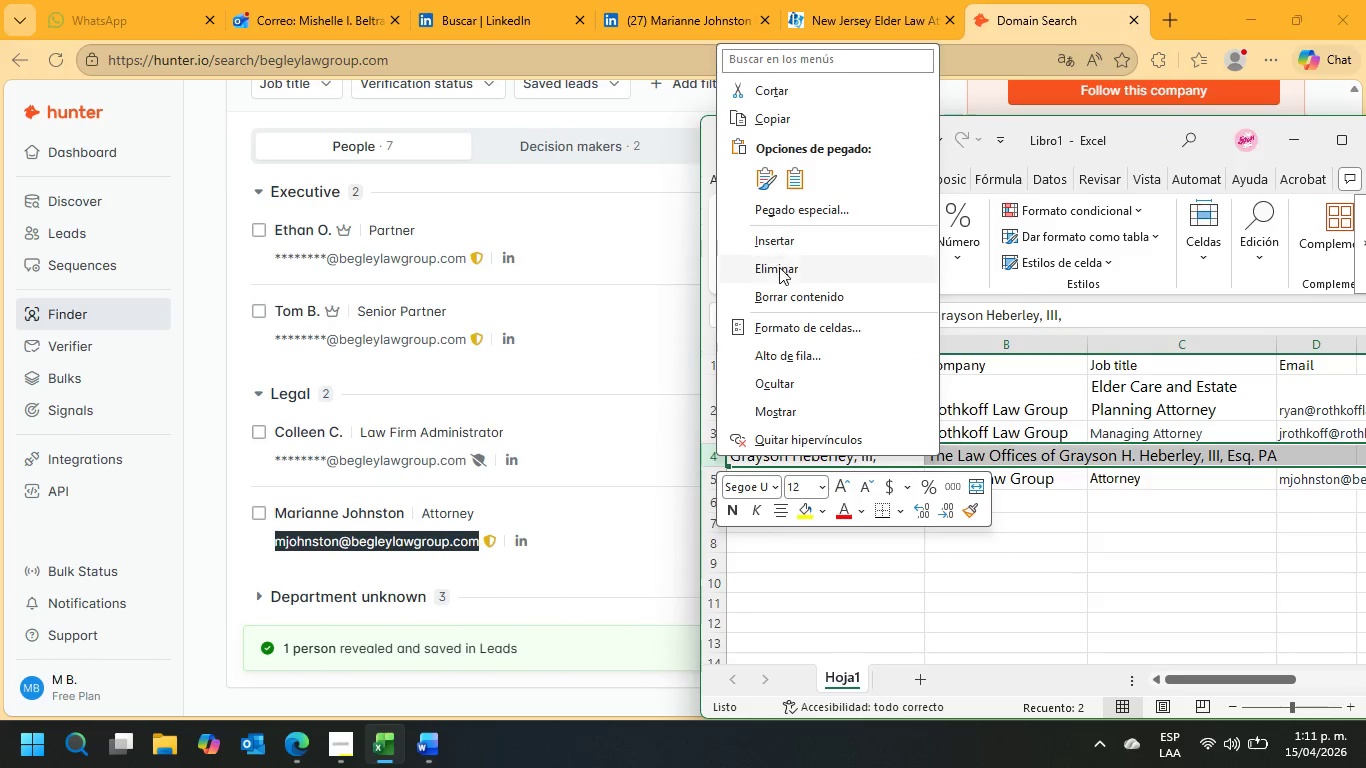 
left_click([779, 269])
 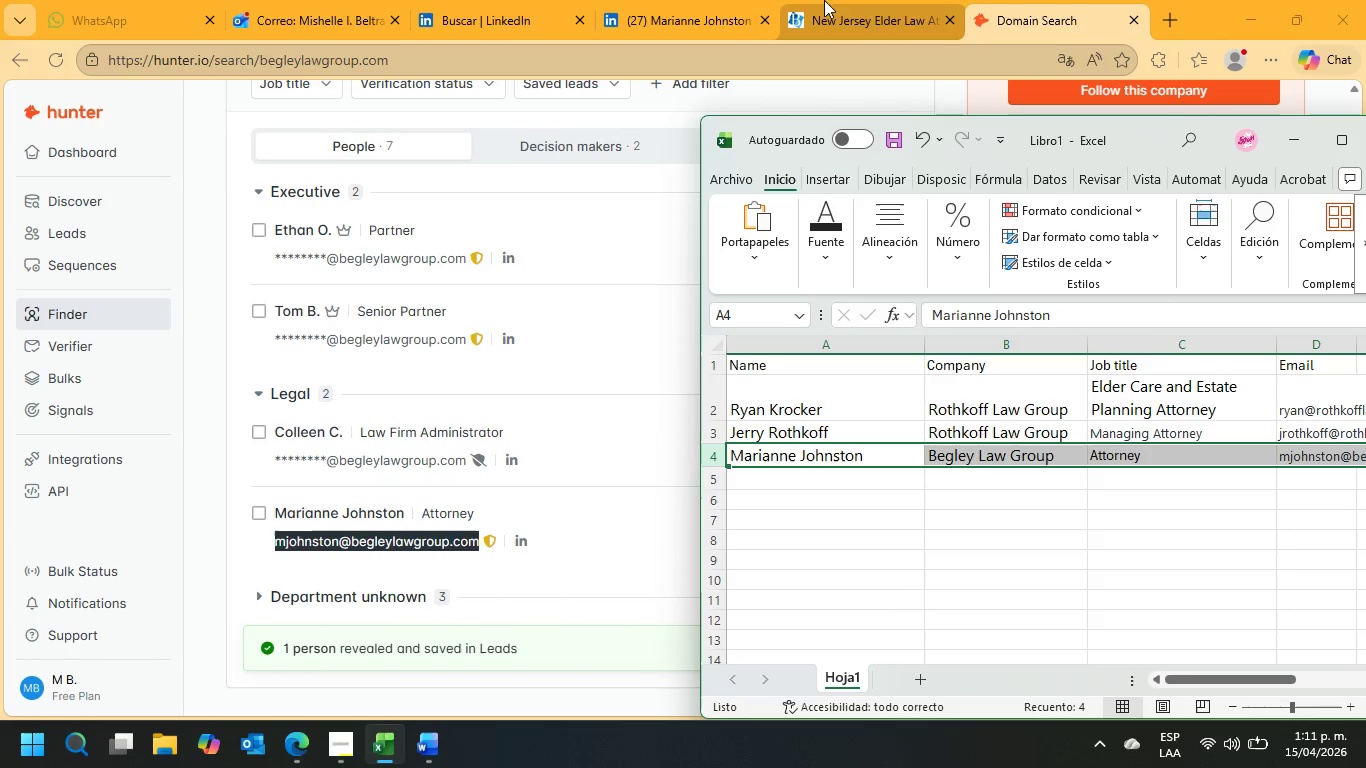 
left_click([854, 0])
 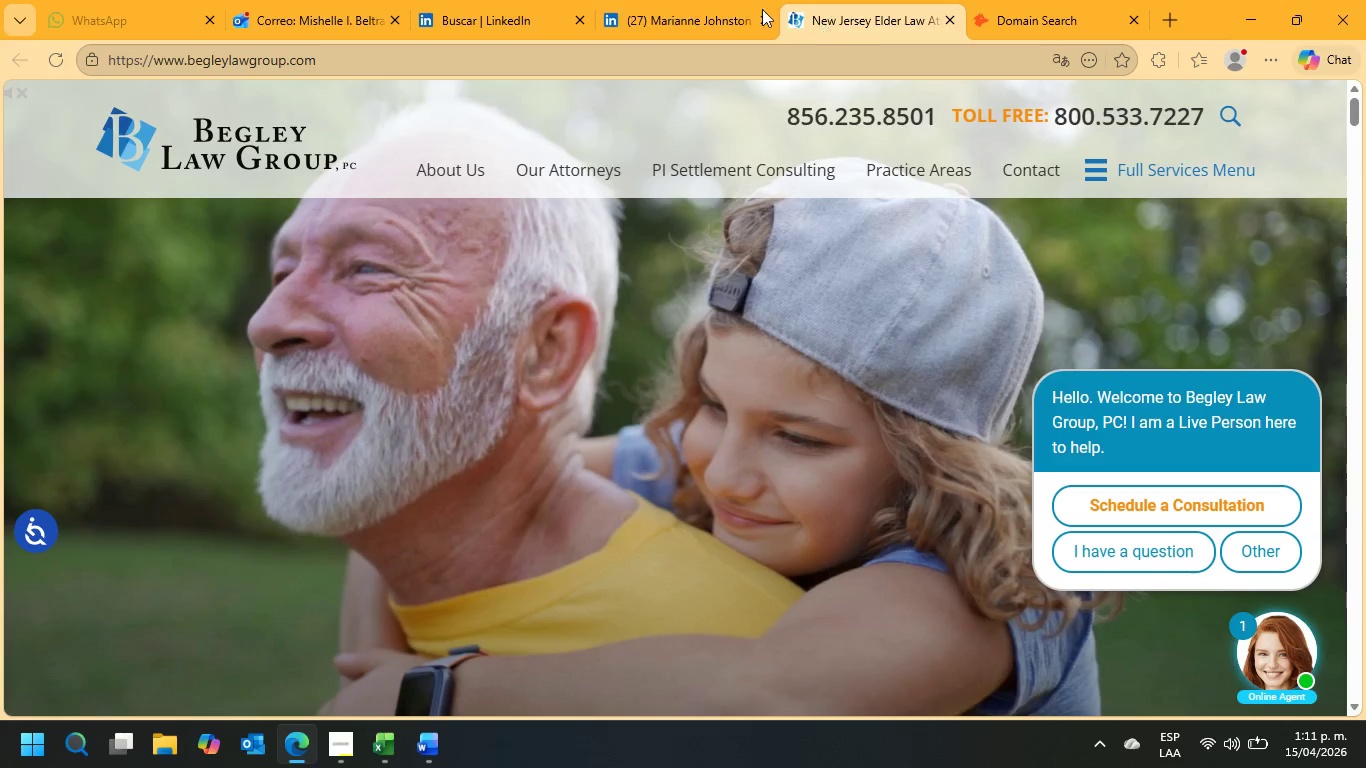 
left_click([689, 2])
 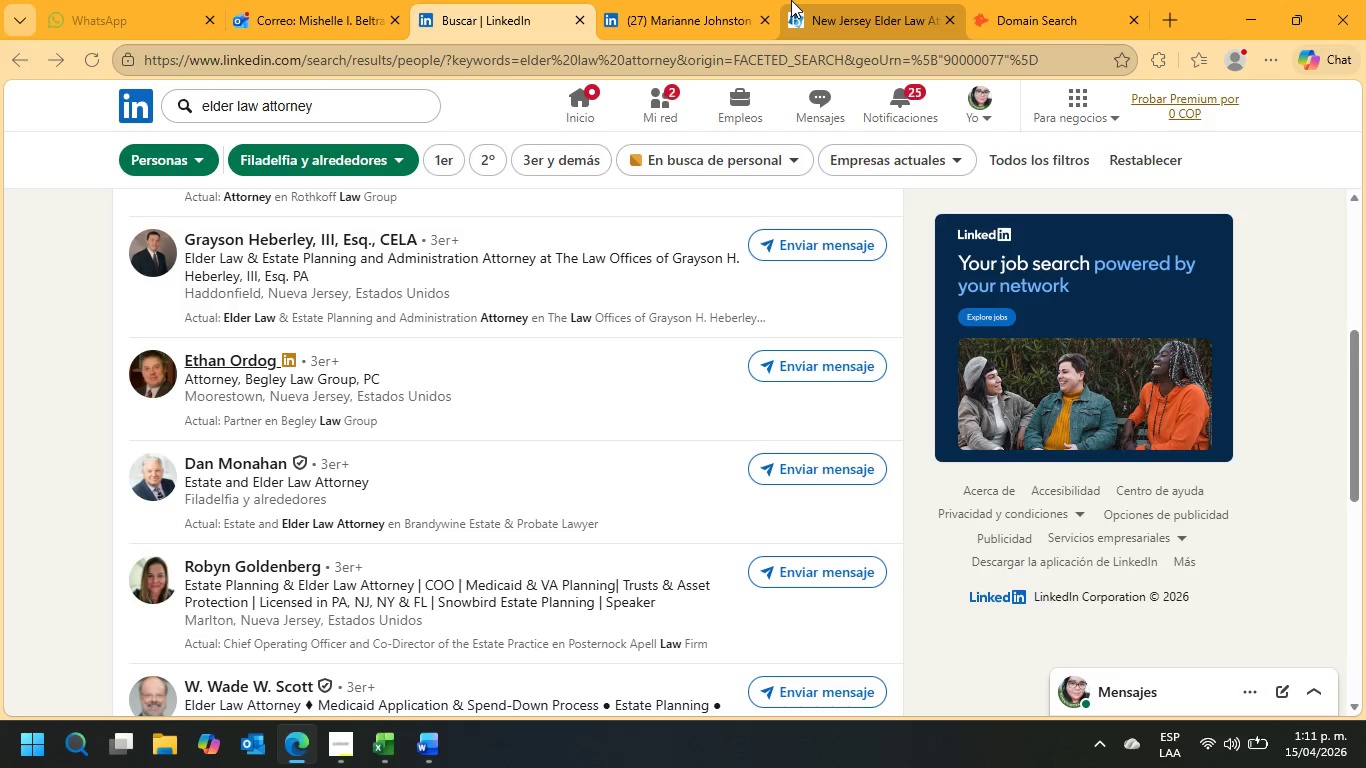 
double_click([725, 5])
 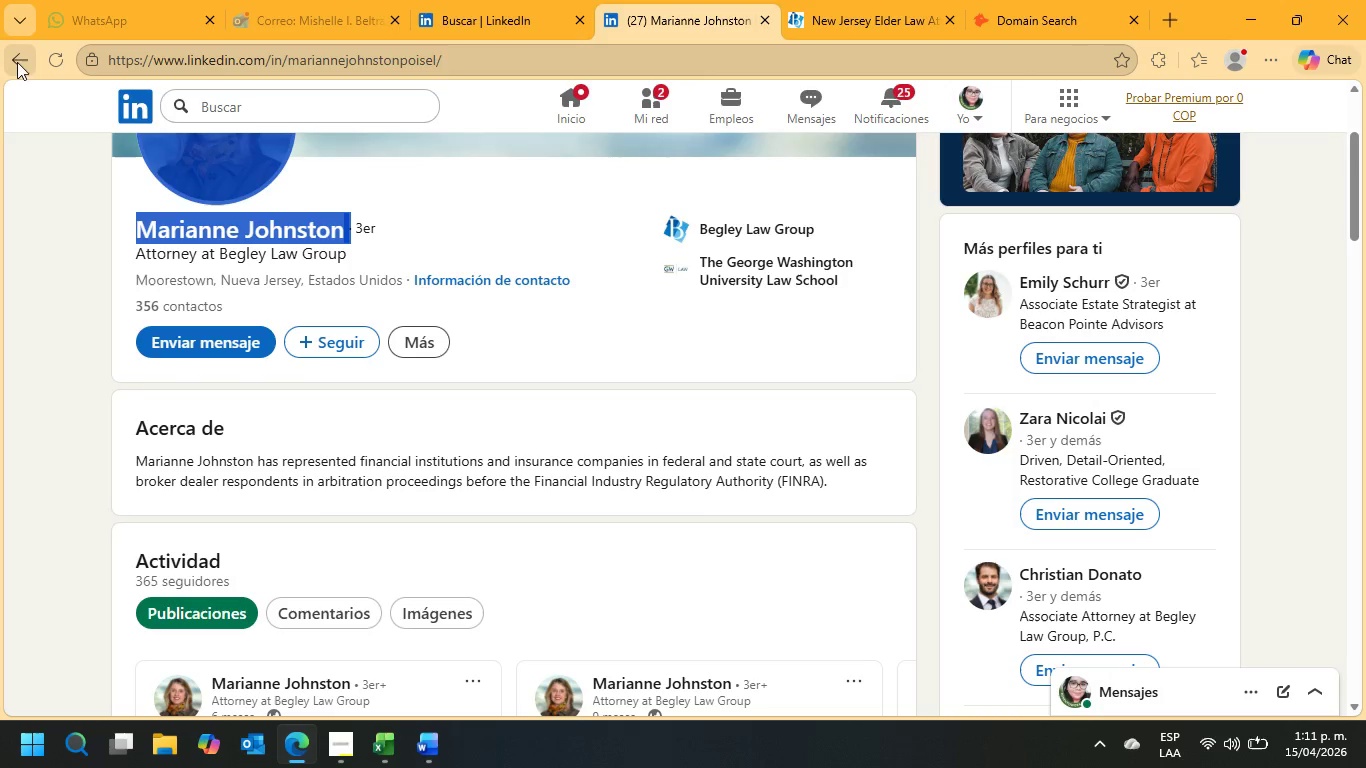 
left_click([24, 61])
 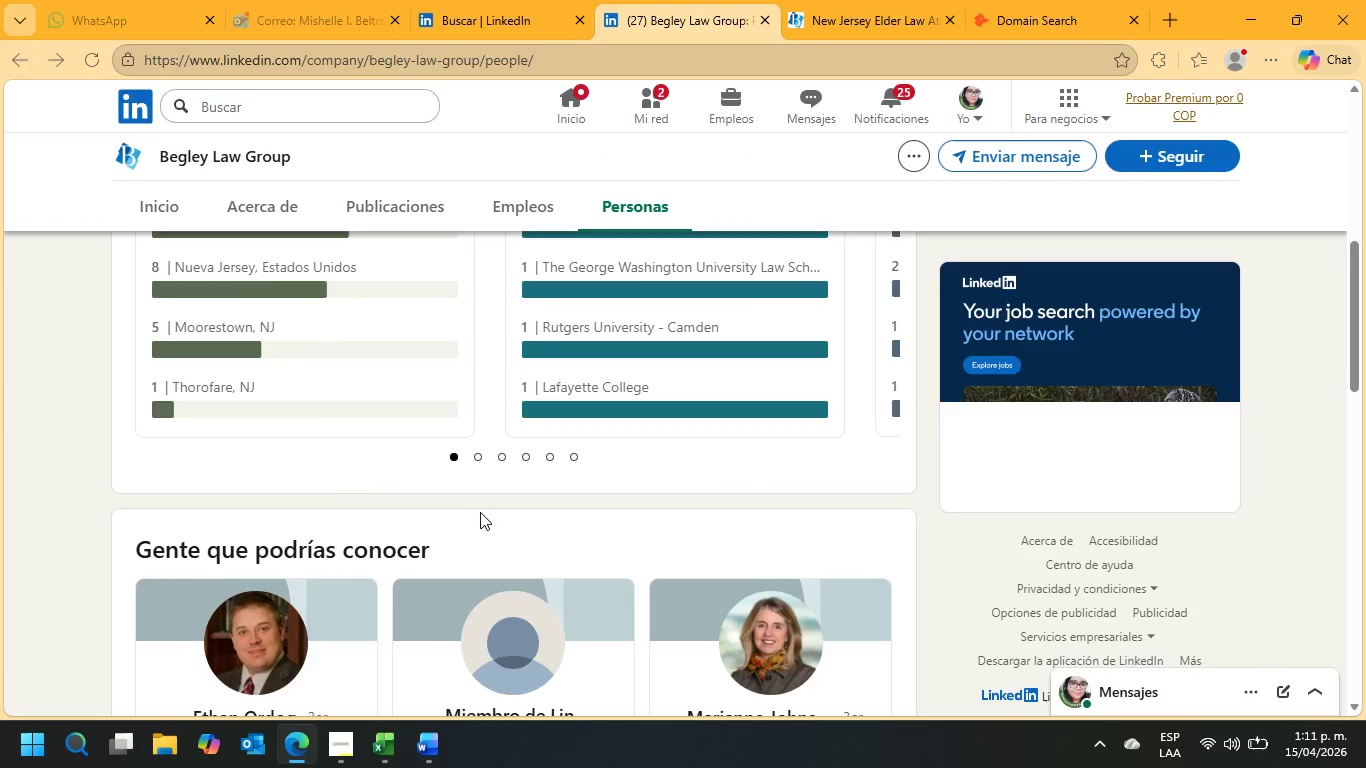 
scroll: coordinate [491, 516], scroll_direction: down, amount: 5.0
 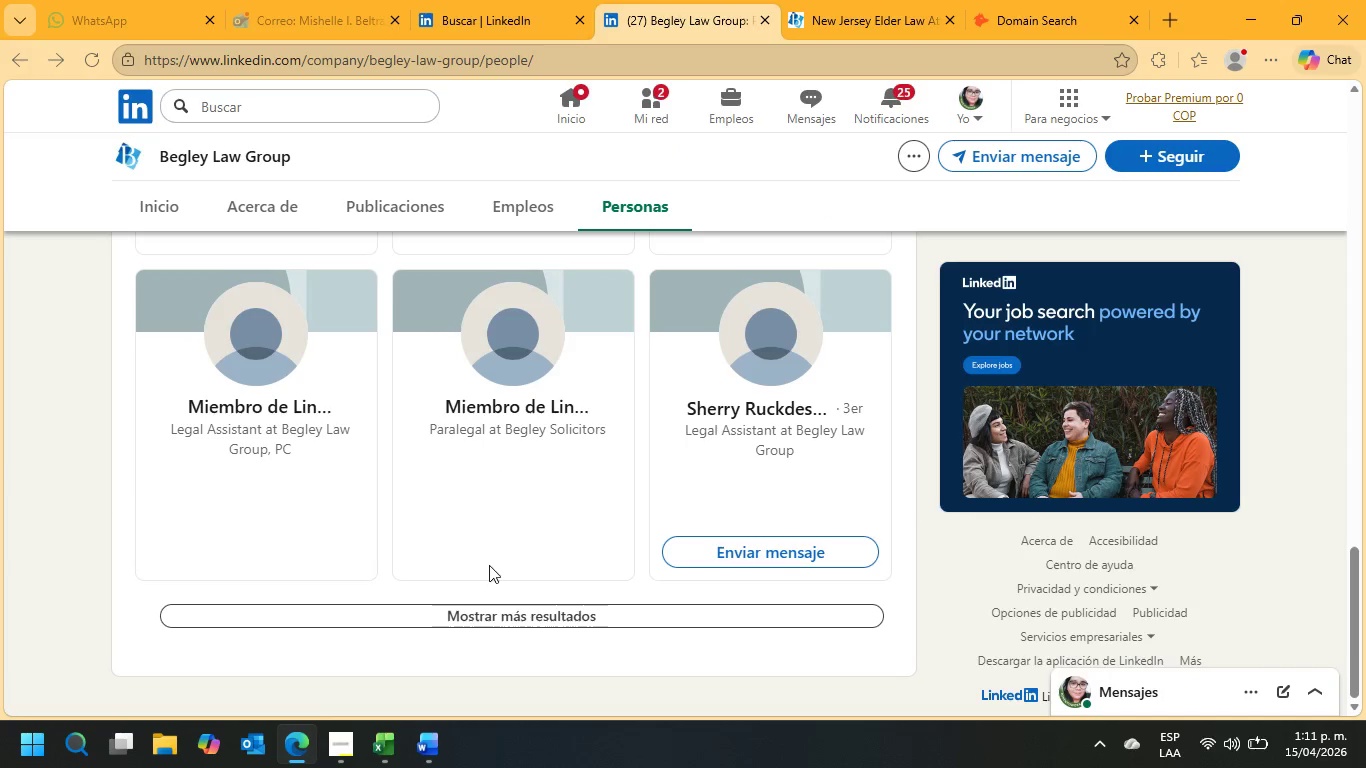 
left_click([540, 613])
 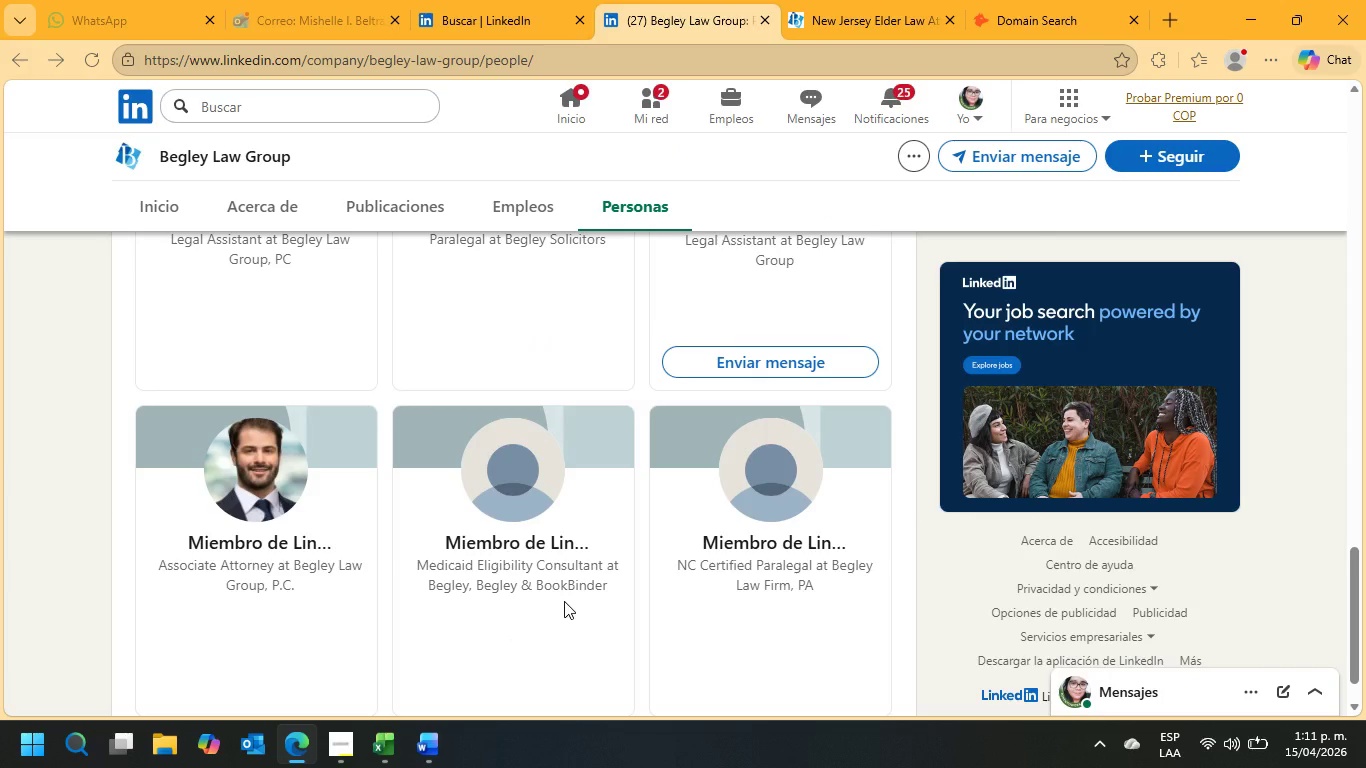 
scroll: coordinate [564, 601], scroll_direction: down, amount: 4.0
 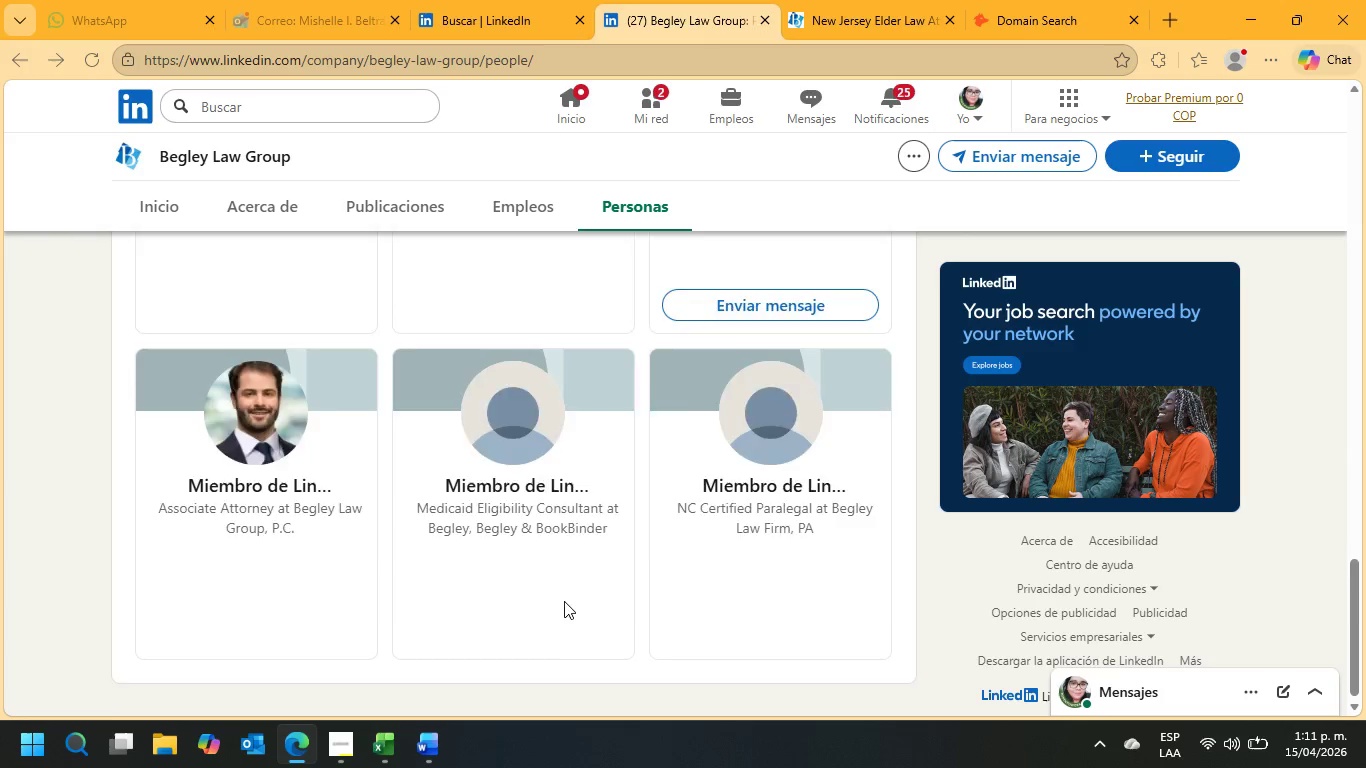 
scroll: coordinate [564, 601], scroll_direction: up, amount: 18.0
 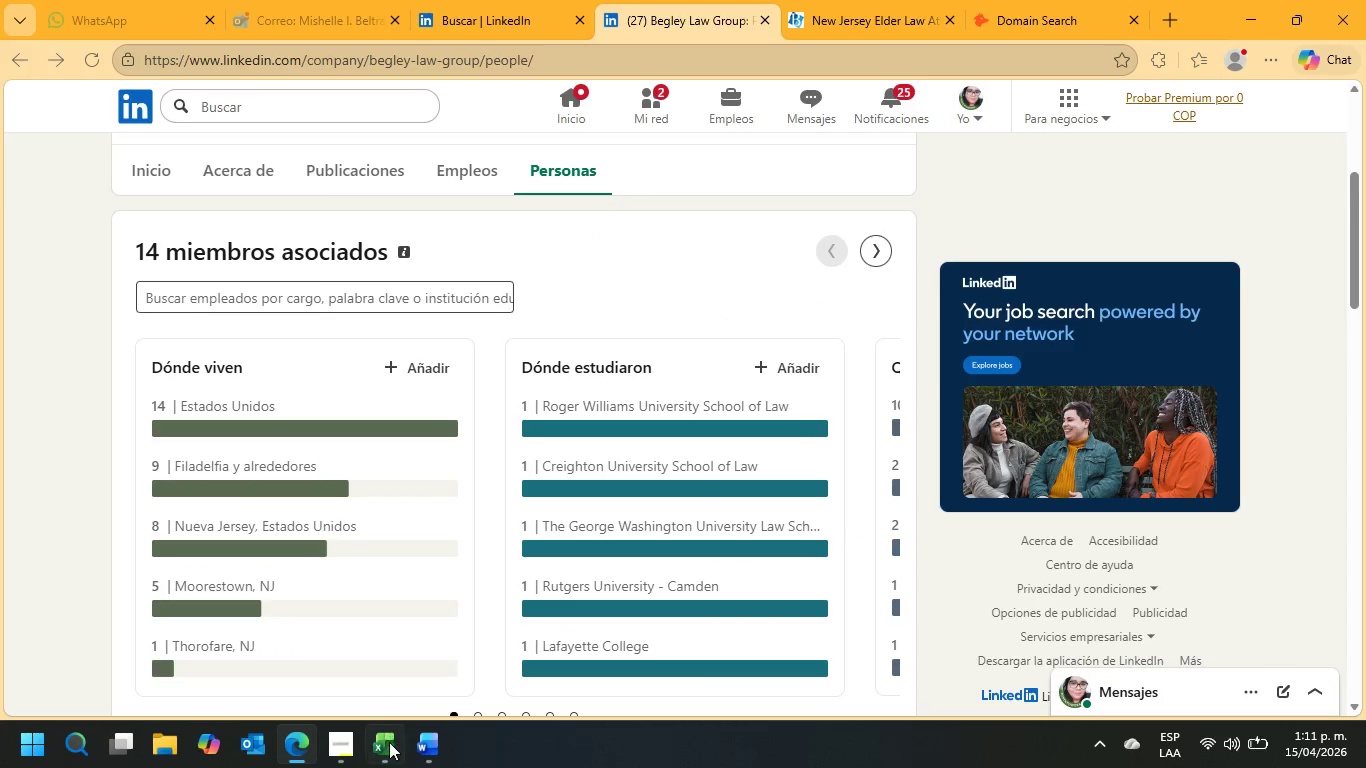 
left_click([389, 742])
 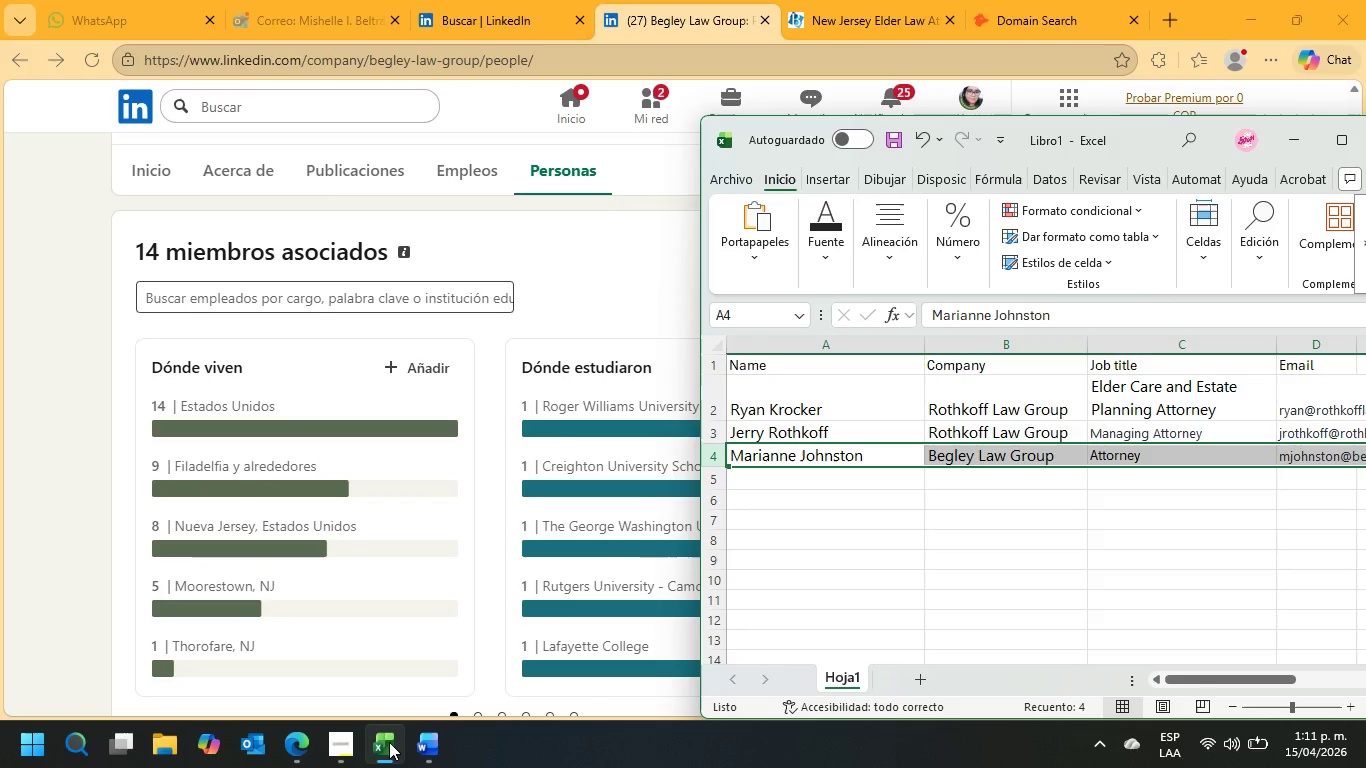 
left_click([389, 742])
 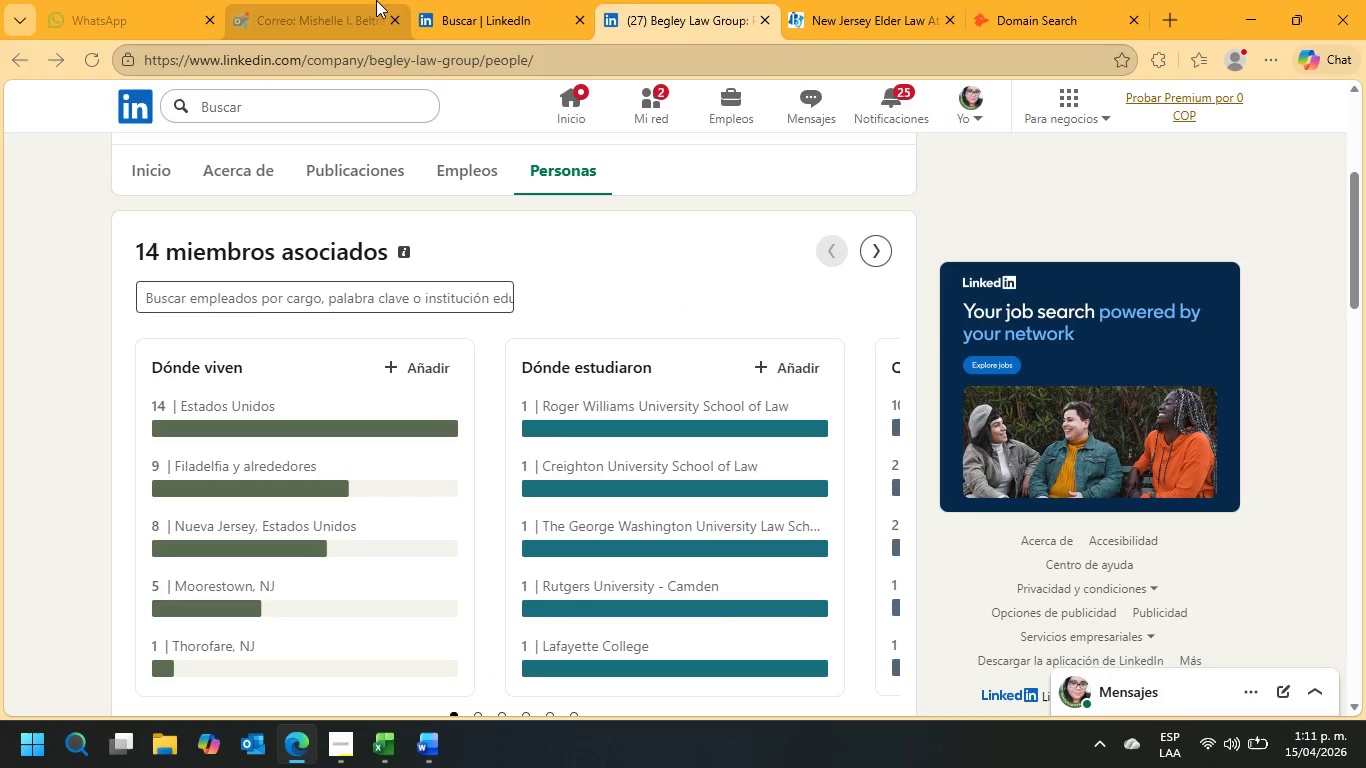 
left_click([481, 10])
 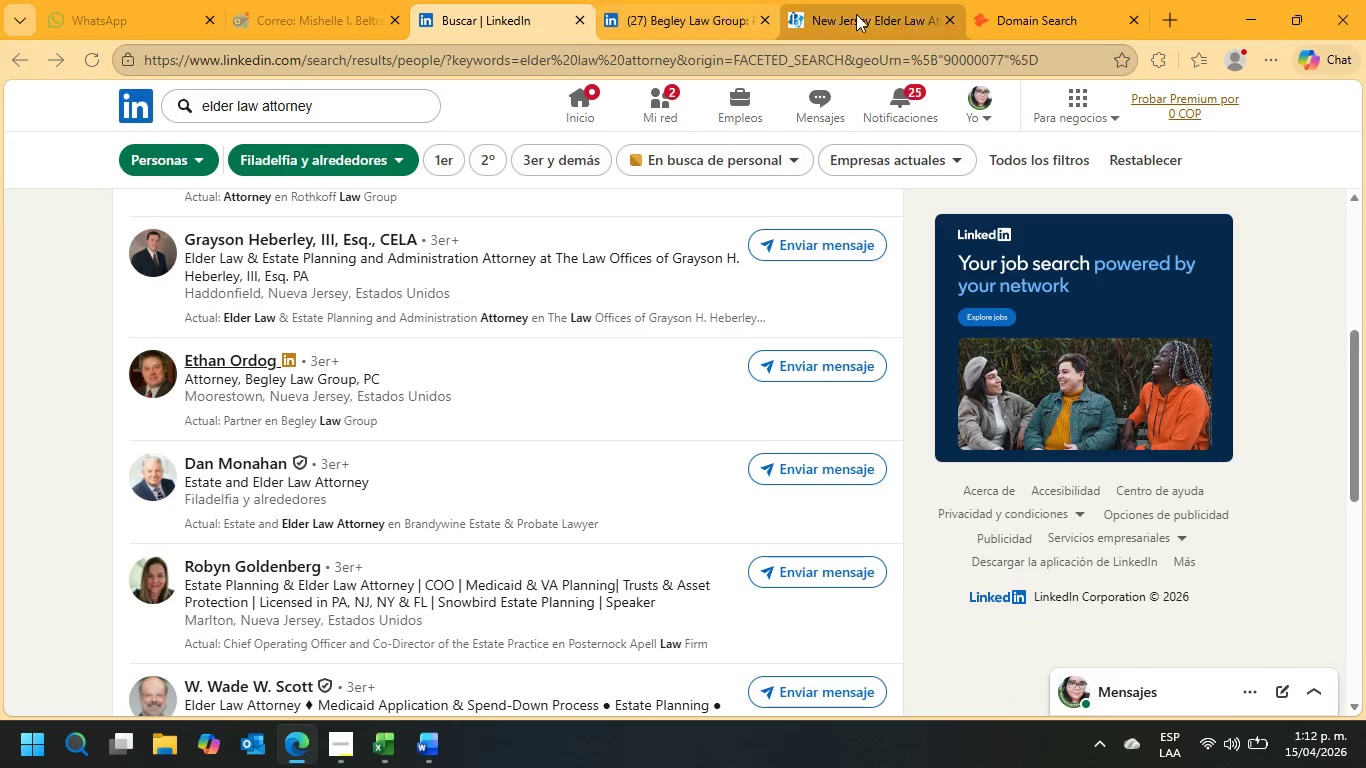 
left_click([769, 20])
 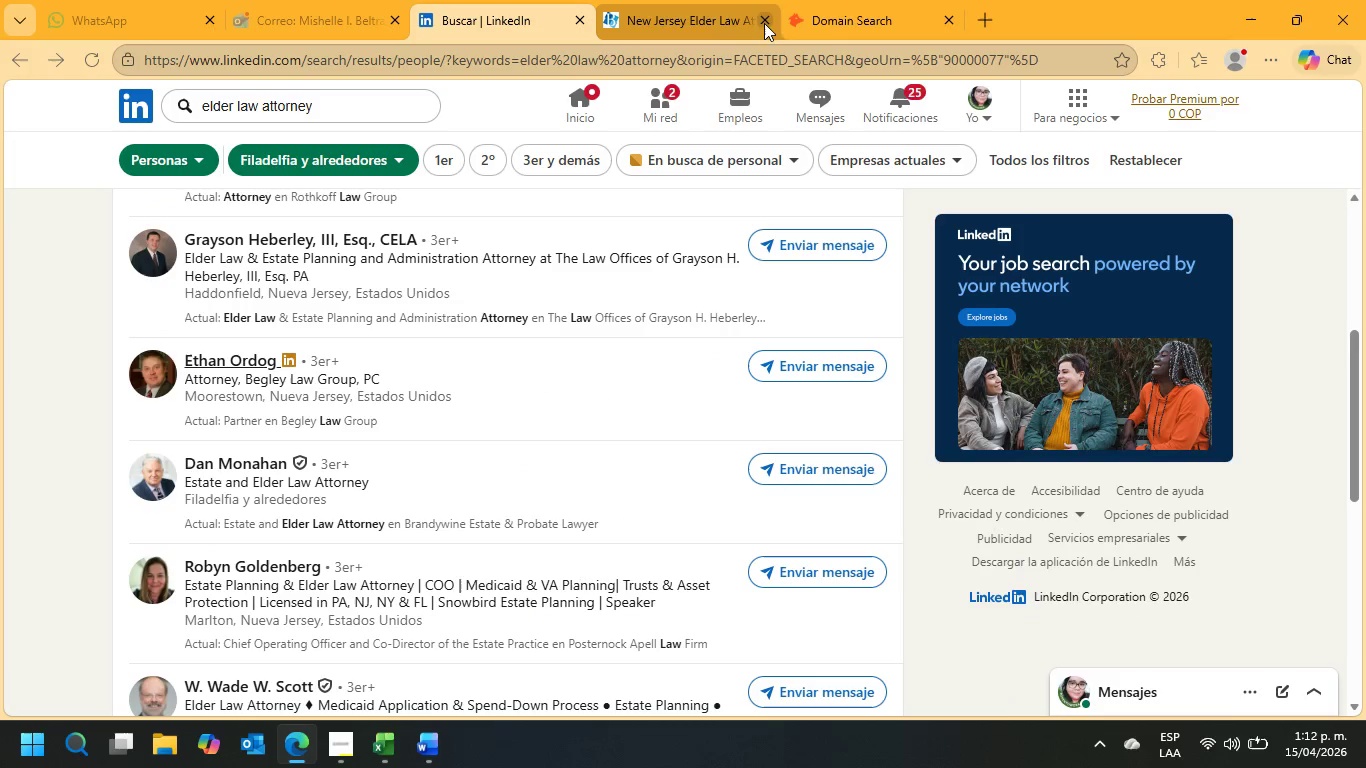 
left_click([768, 20])
 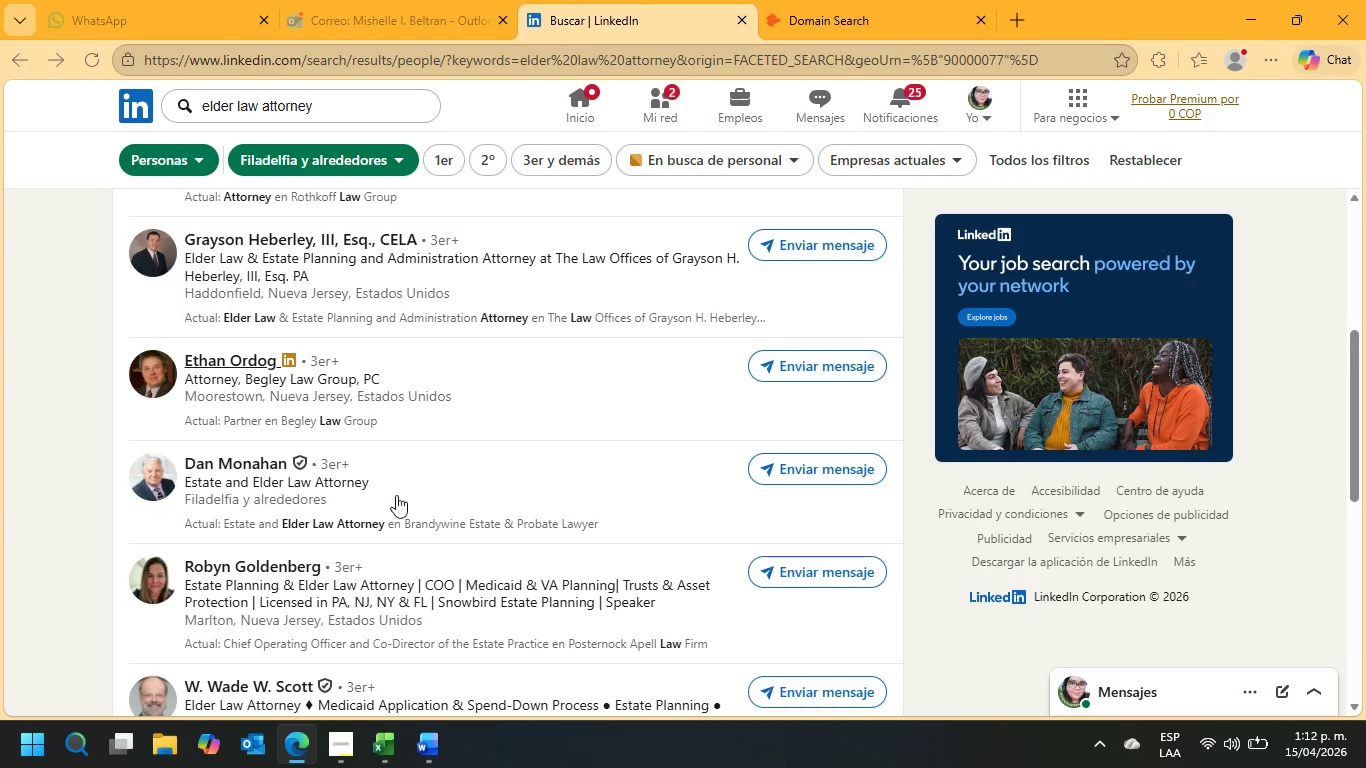 
scroll: coordinate [406, 513], scroll_direction: down, amount: 1.0
 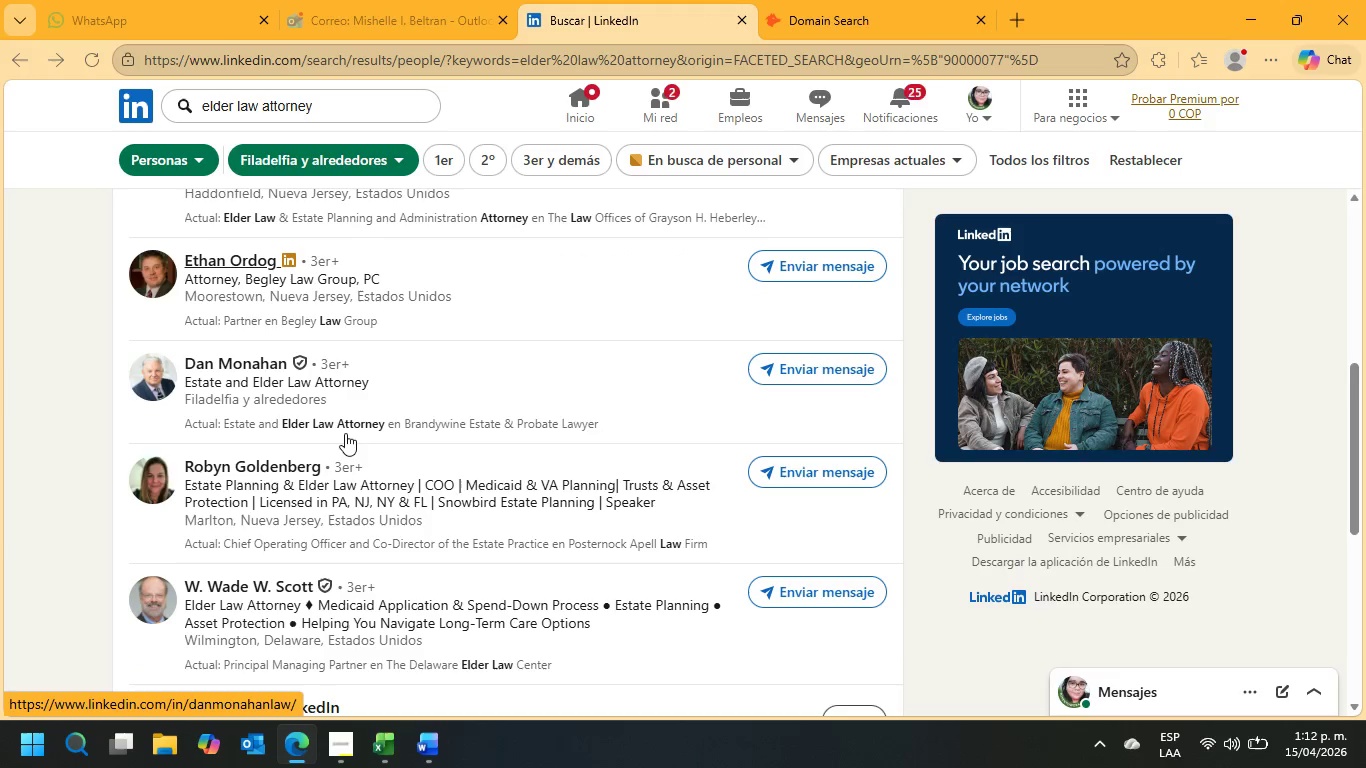 
wait(10.17)
 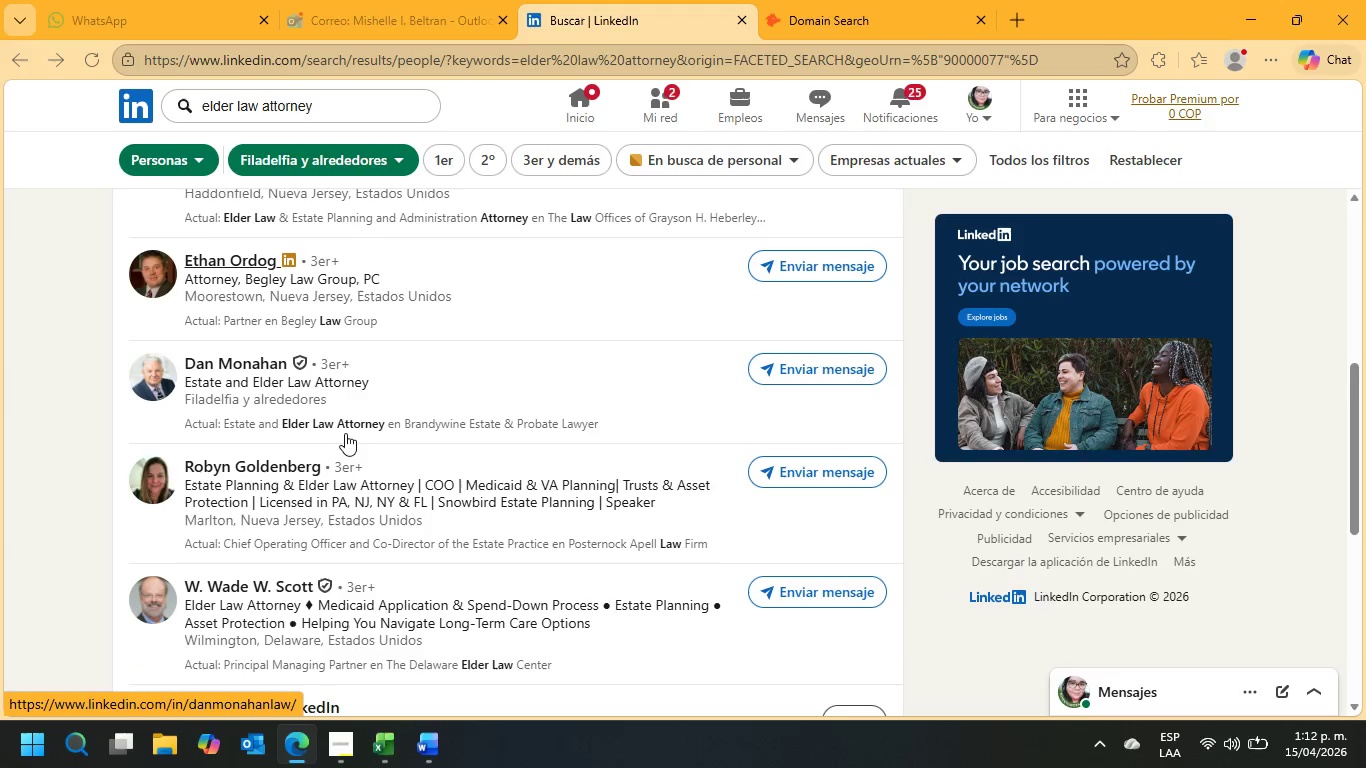 
left_click([809, 0])
 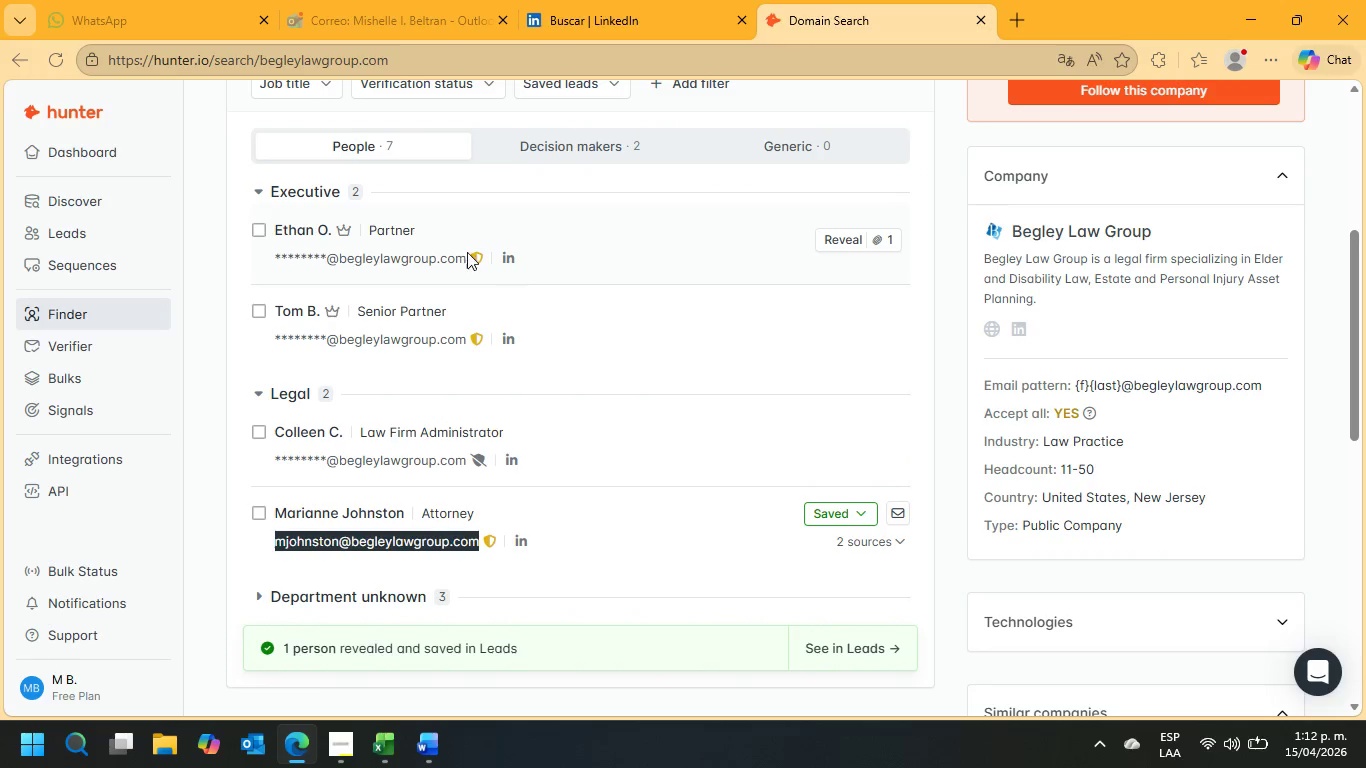 
scroll: coordinate [460, 244], scroll_direction: up, amount: 7.0
 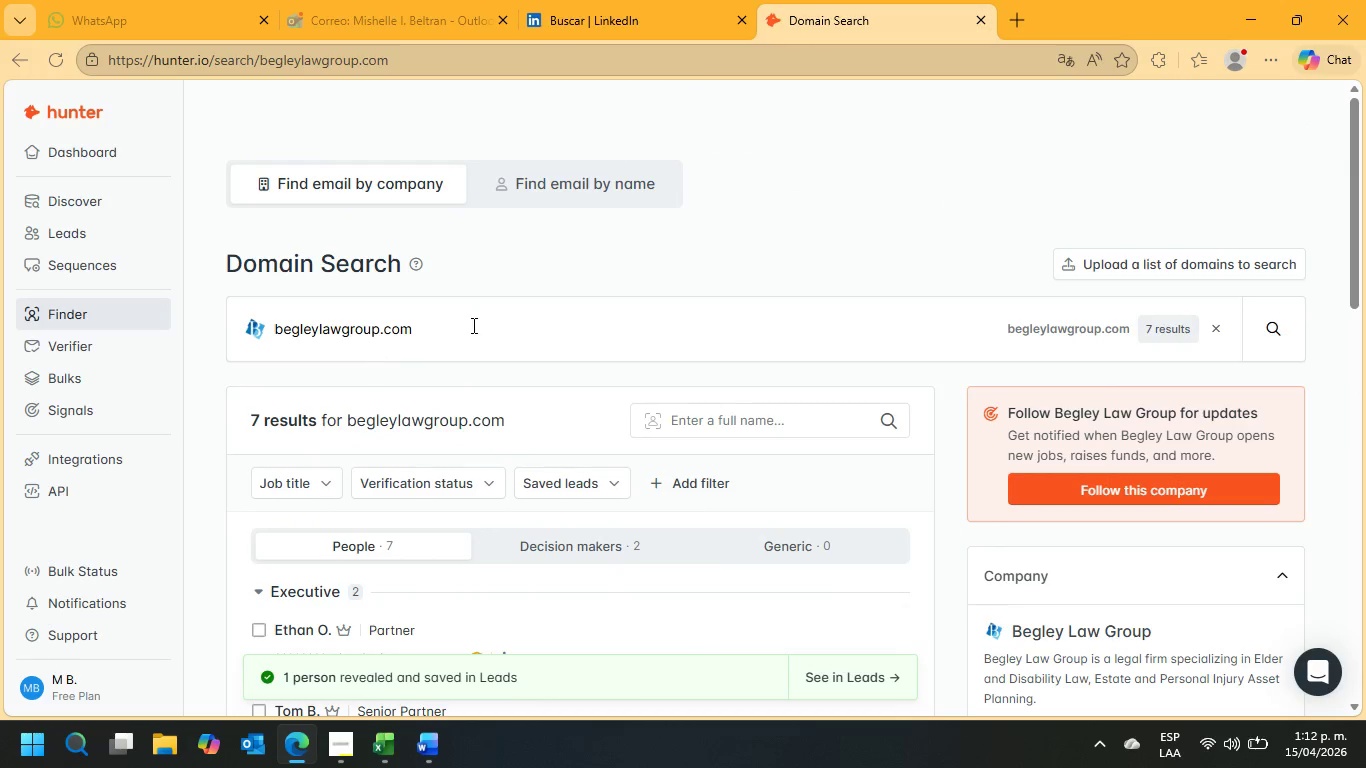 
left_click_drag(start_coordinate=[472, 325], to_coordinate=[0, 308])
 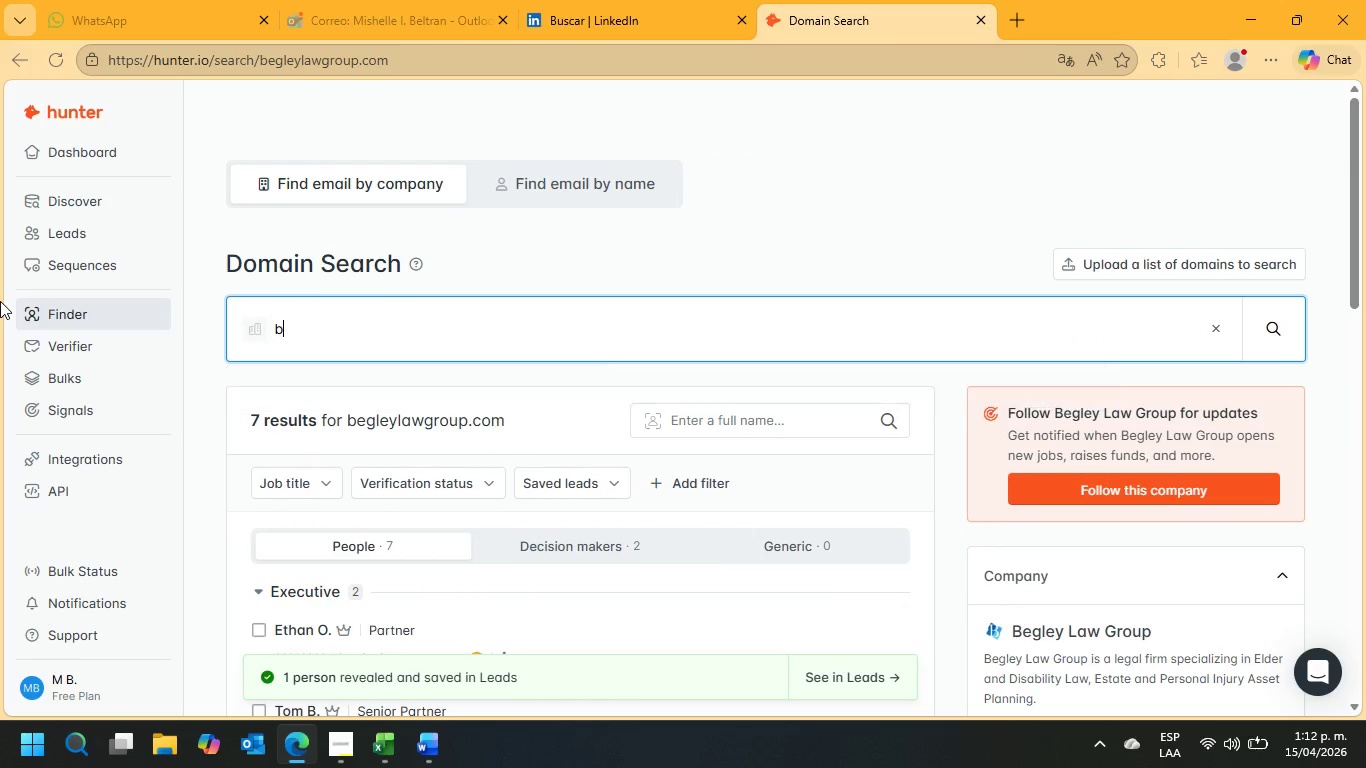 
type(brandywinestate)
 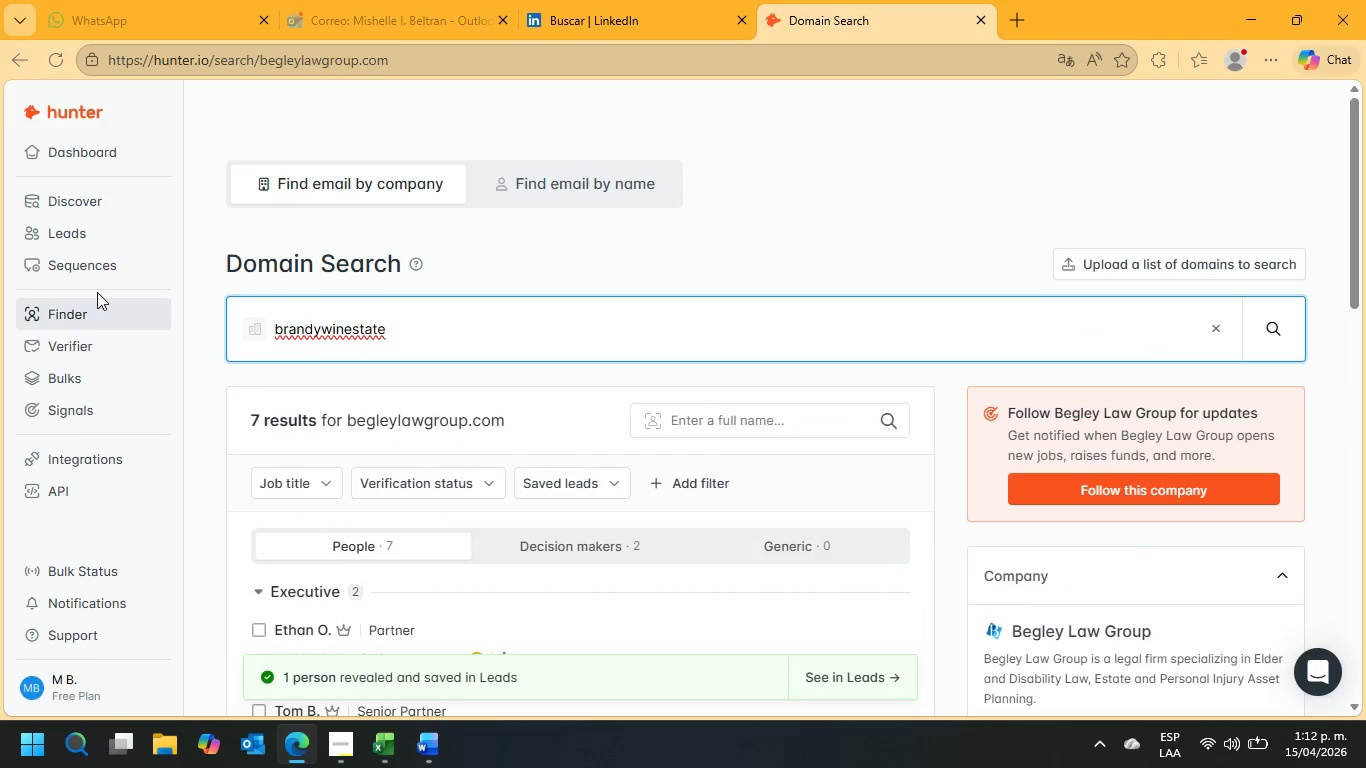 
left_click([623, 0])
 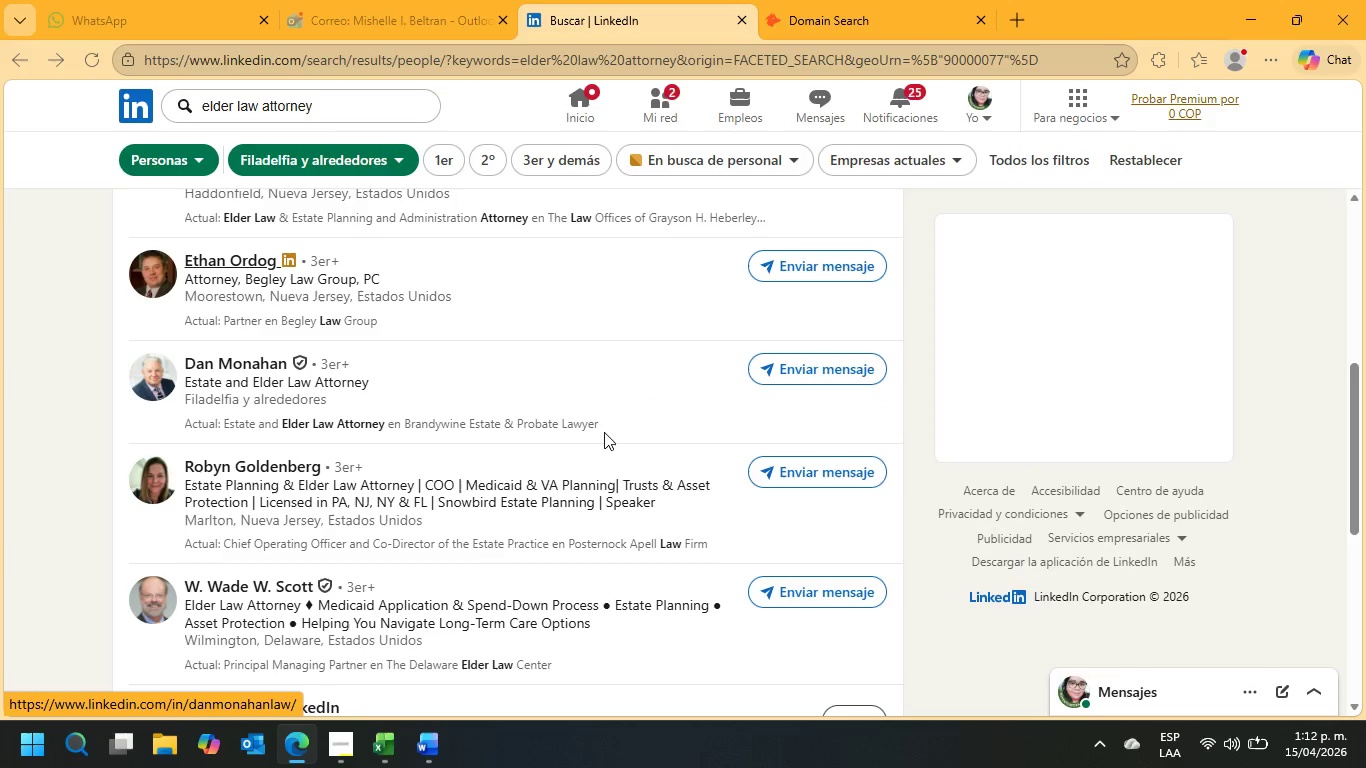 
wait(5.47)
 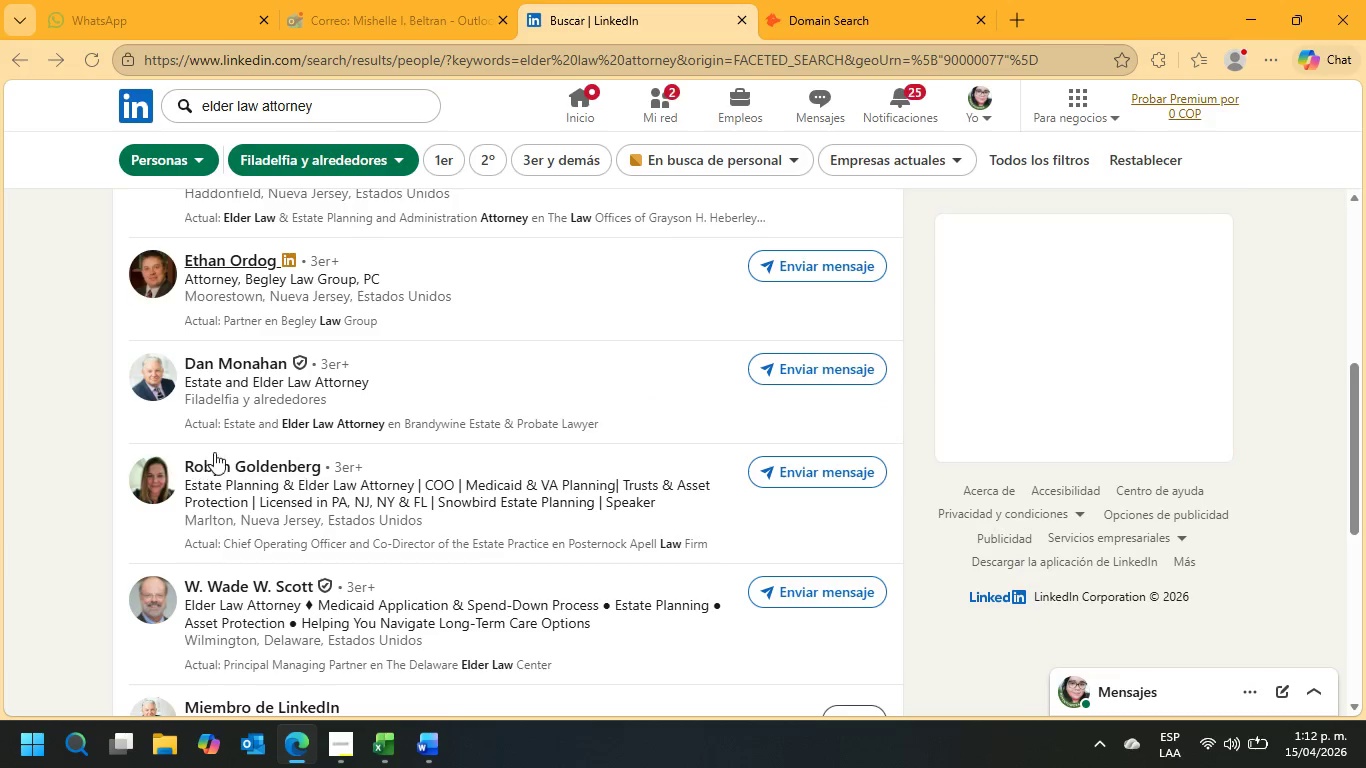 
scroll: coordinate [599, 437], scroll_direction: down, amount: 7.0
 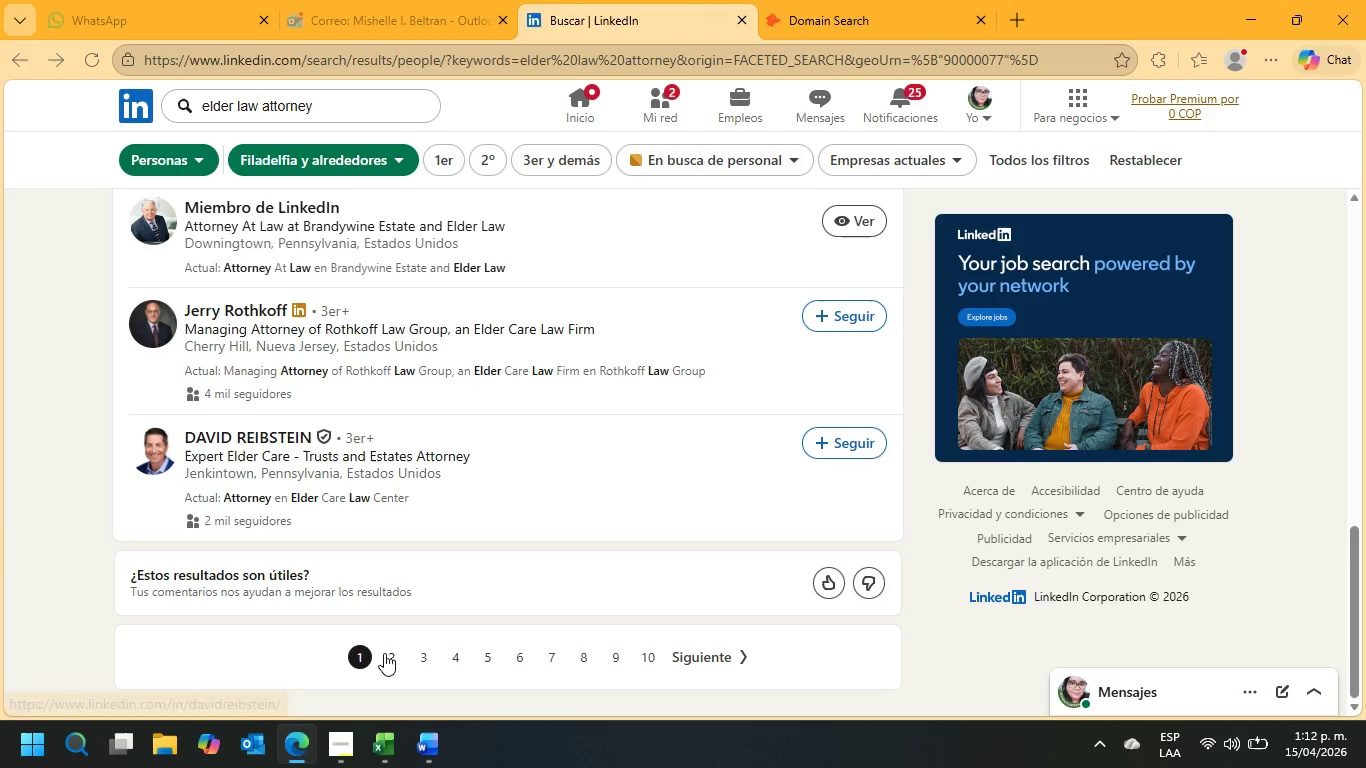 
left_click([391, 653])
 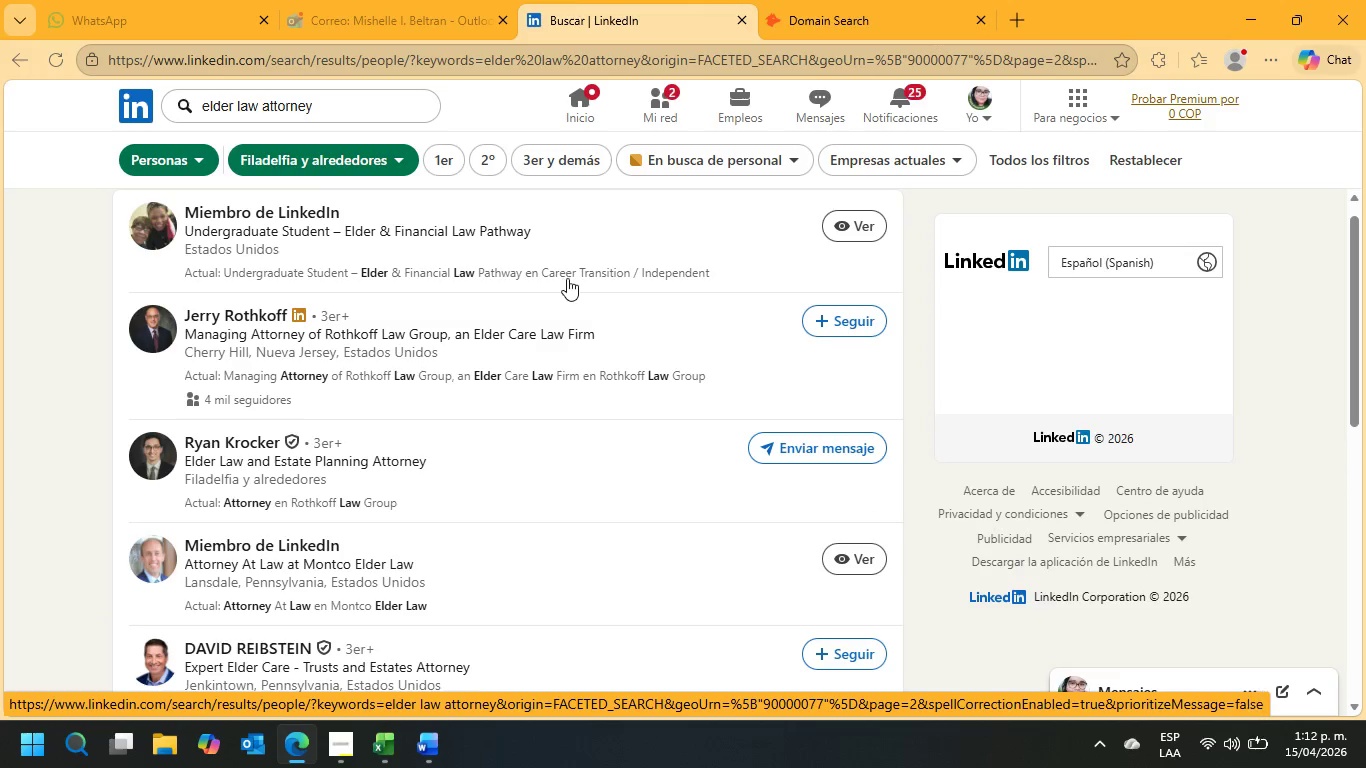 
wait(9.3)
 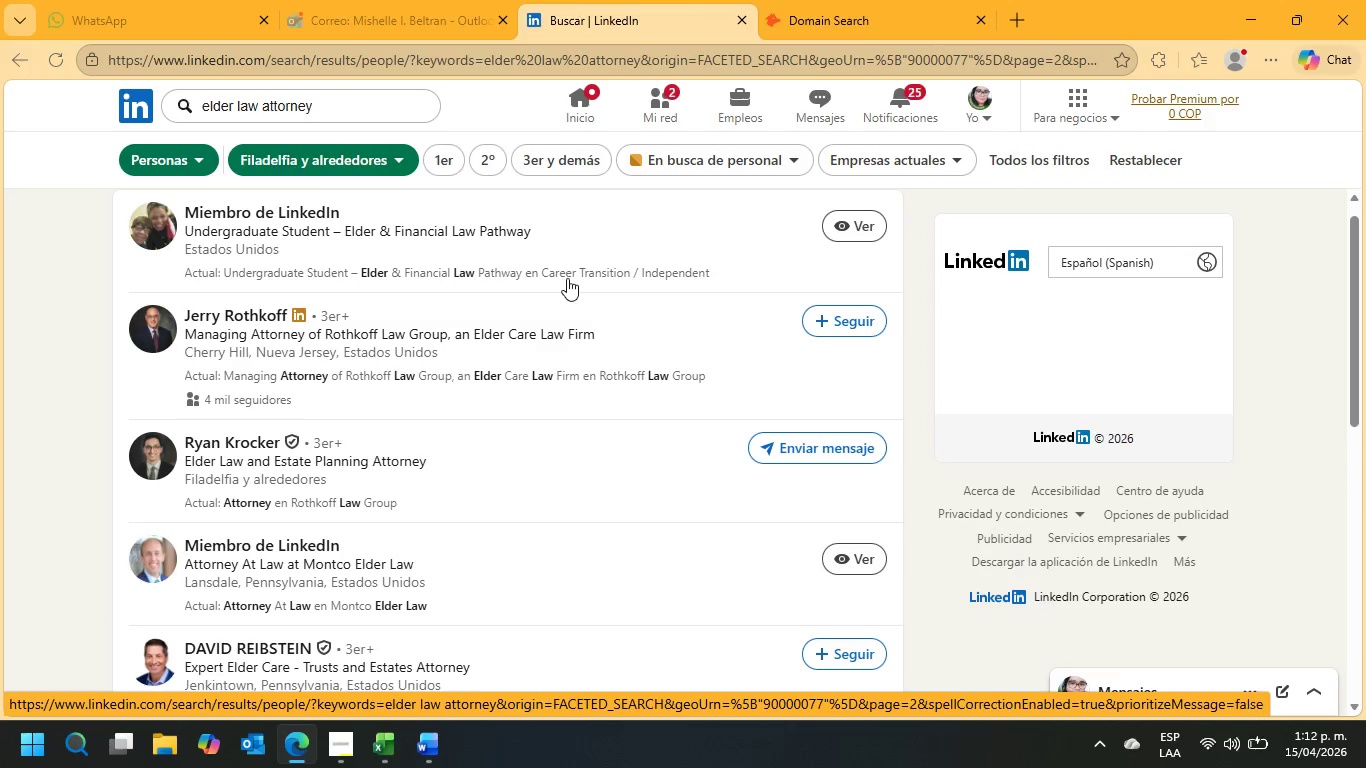 
scroll: coordinate [541, 387], scroll_direction: down, amount: 2.0
 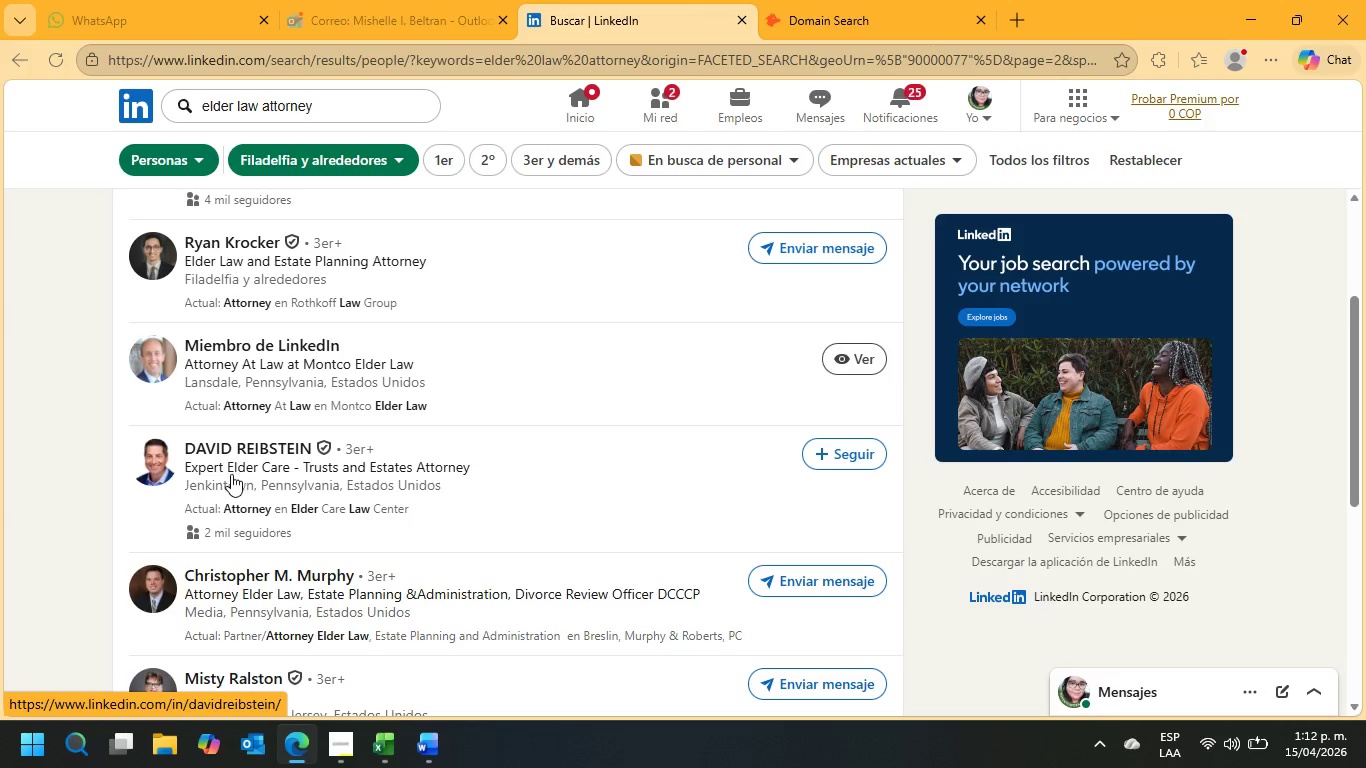 
wait(5.85)
 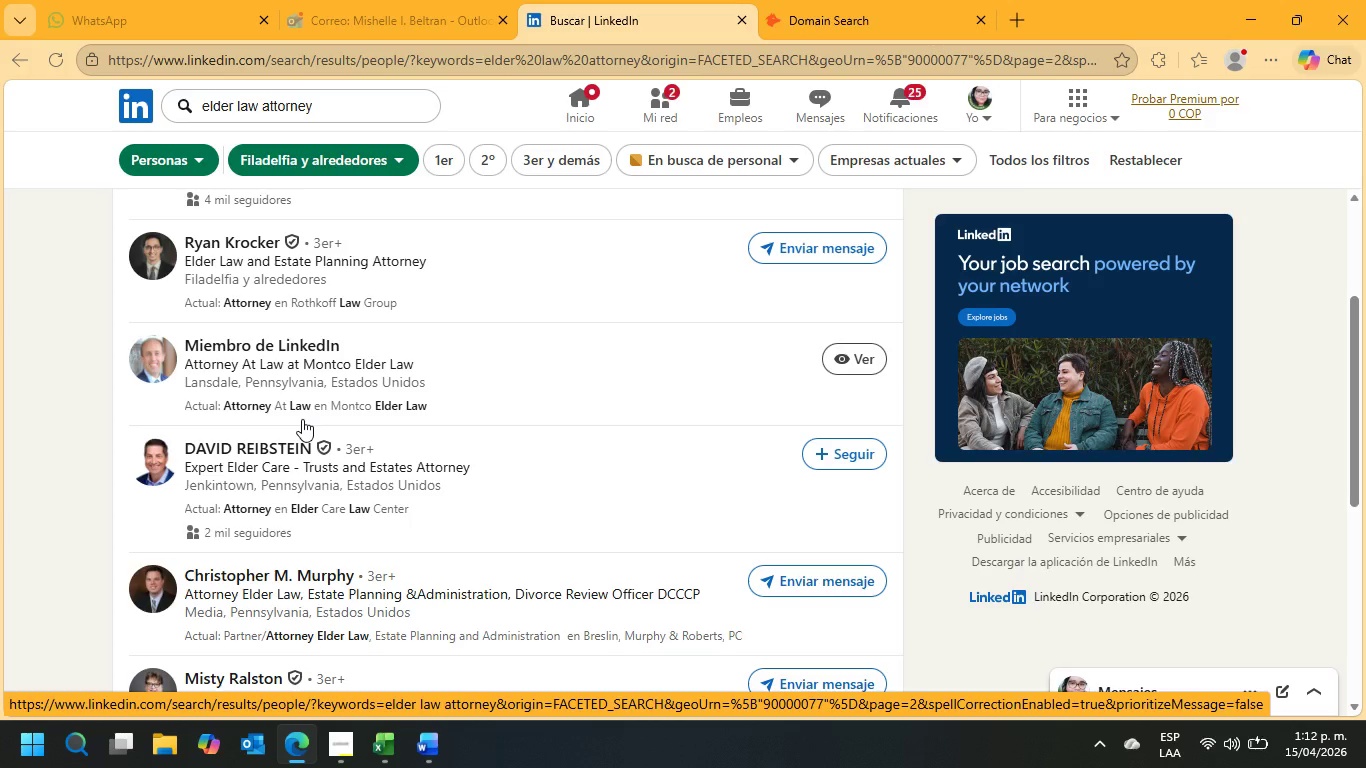 
scroll: coordinate [482, 513], scroll_direction: down, amount: 1.0
 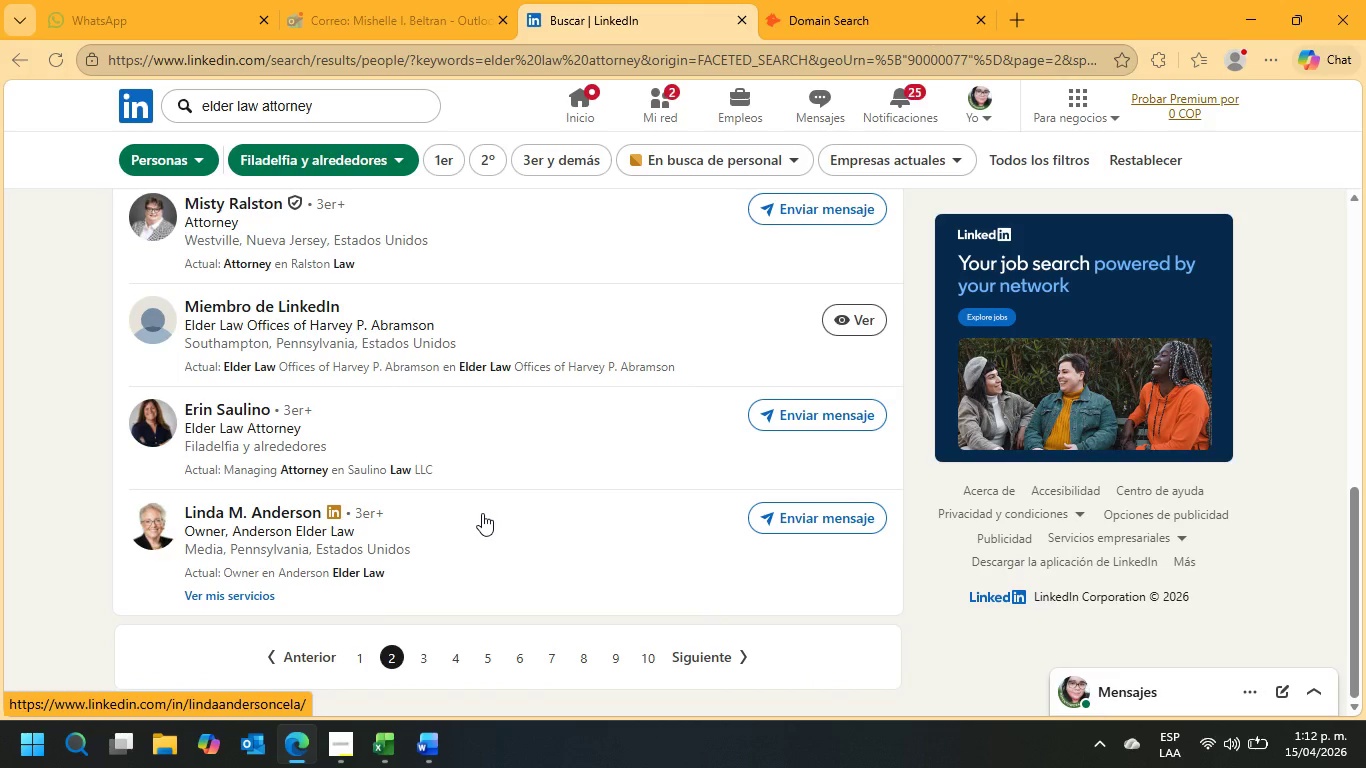 
left_click([494, 370])
 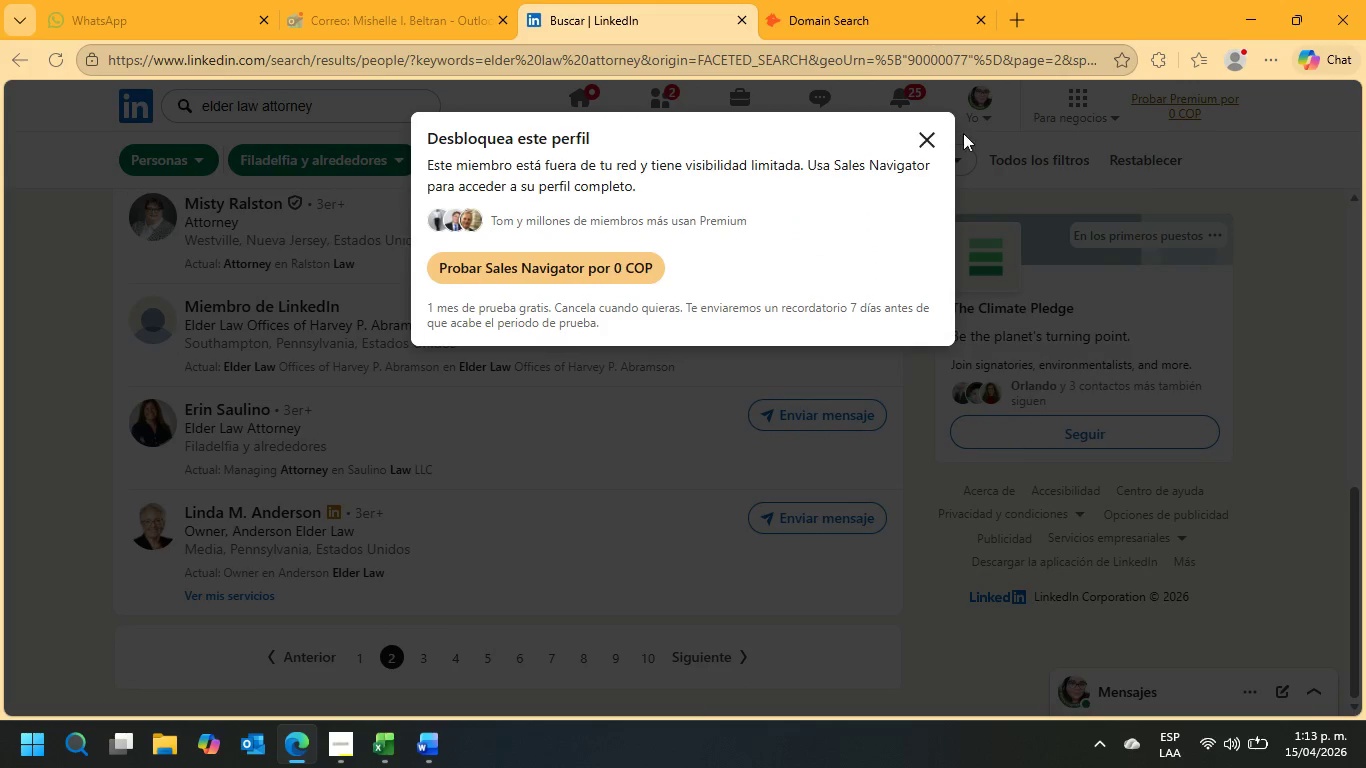 
left_click([942, 133])
 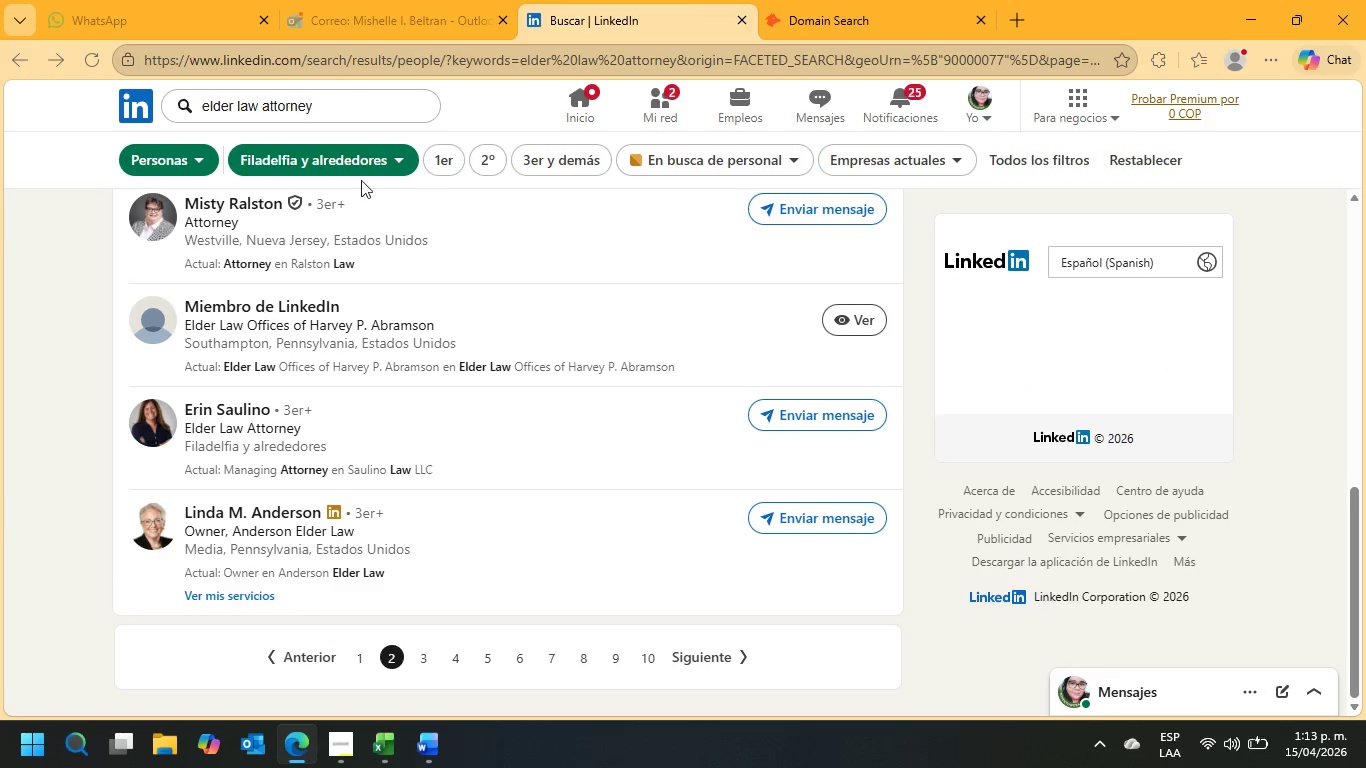 
left_click([346, 162])
 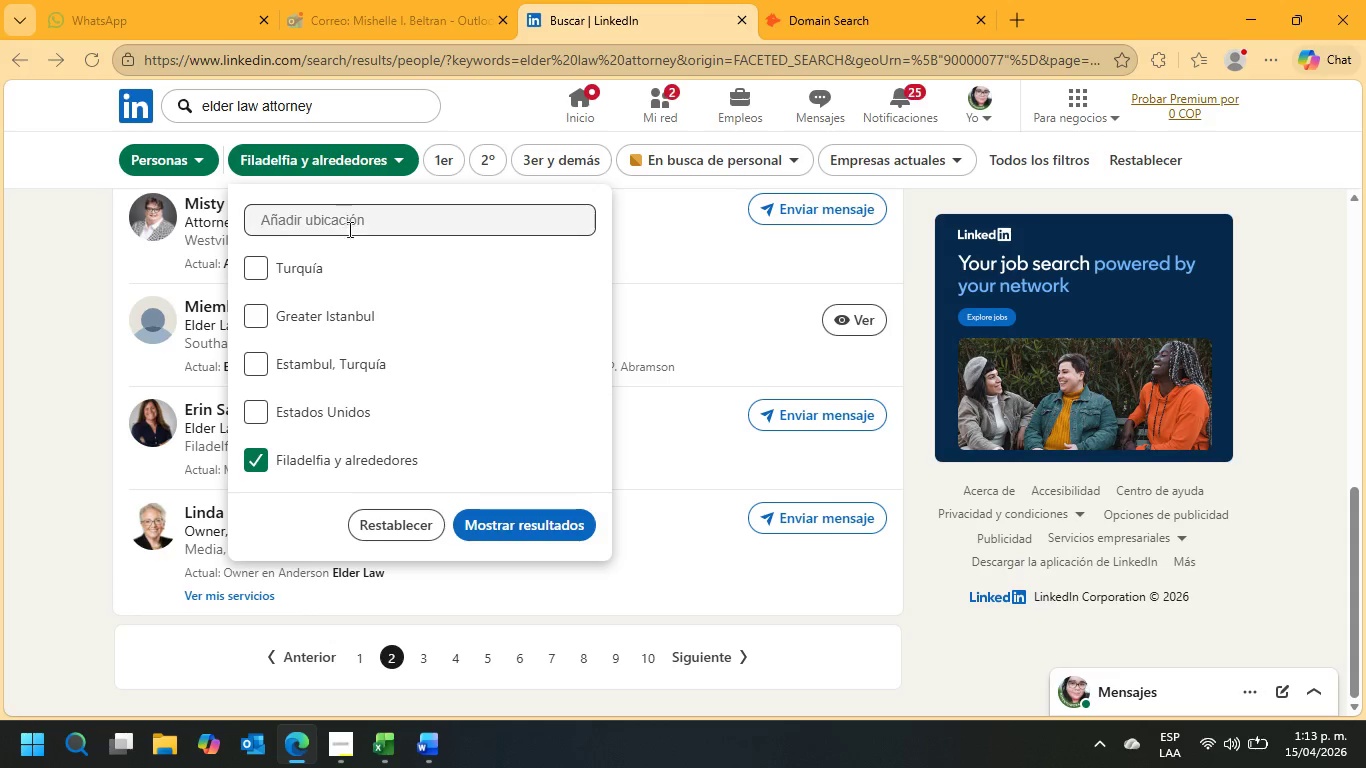 
left_click([349, 214])
 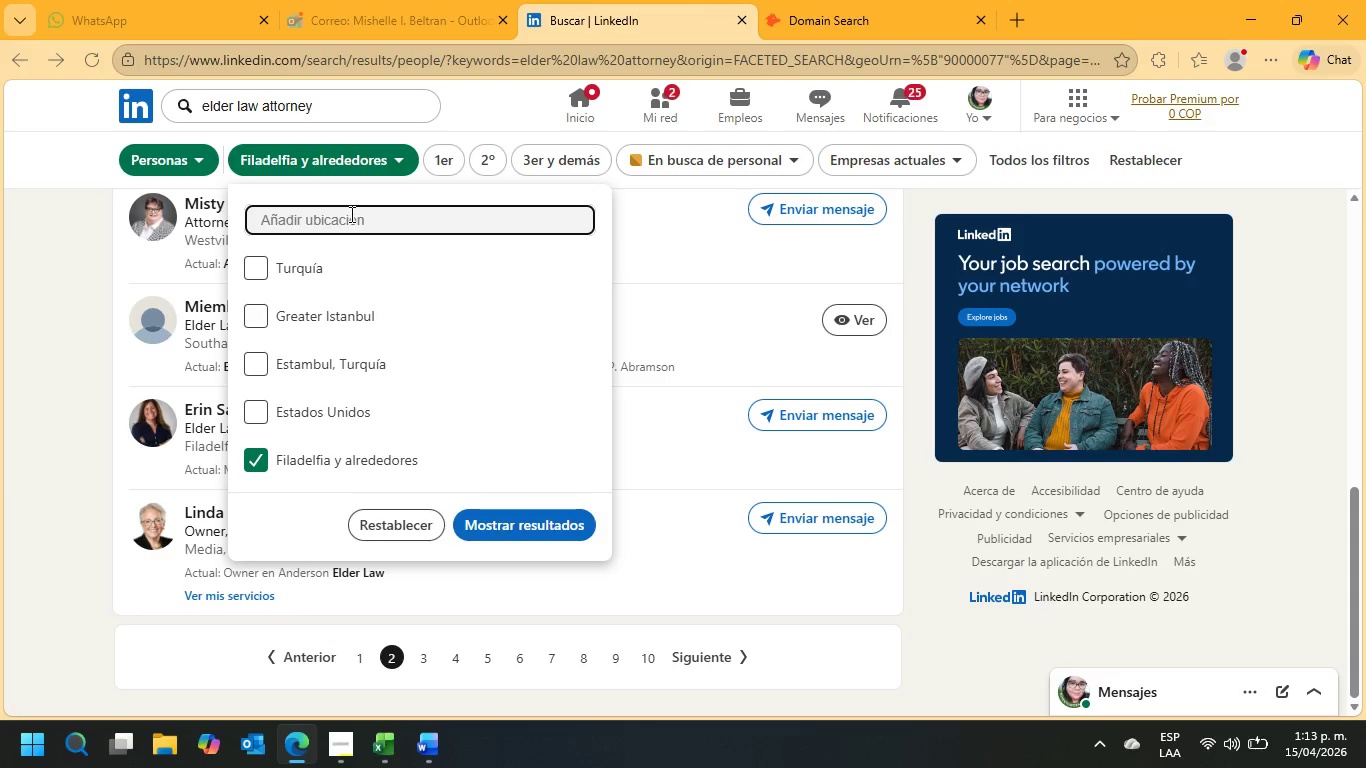 
type(filadel)
 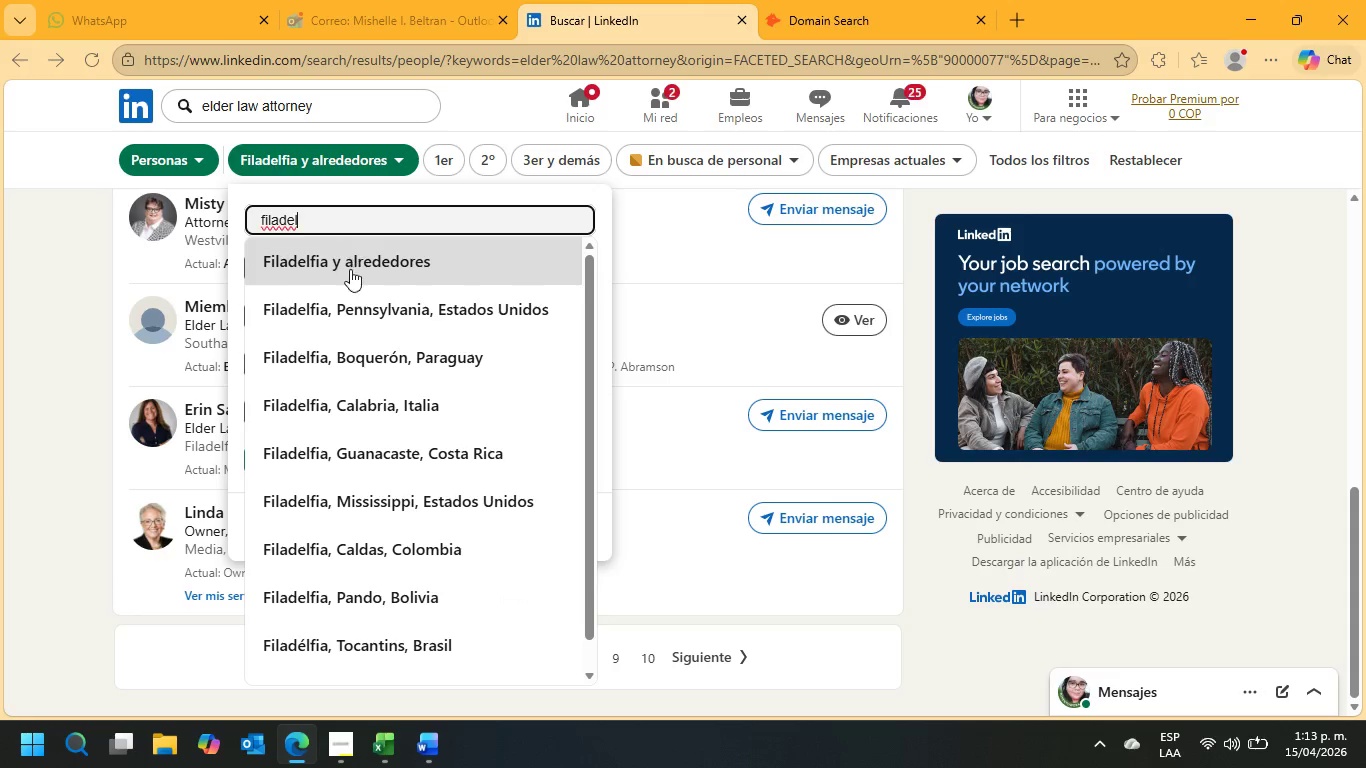 
left_click([350, 305])
 